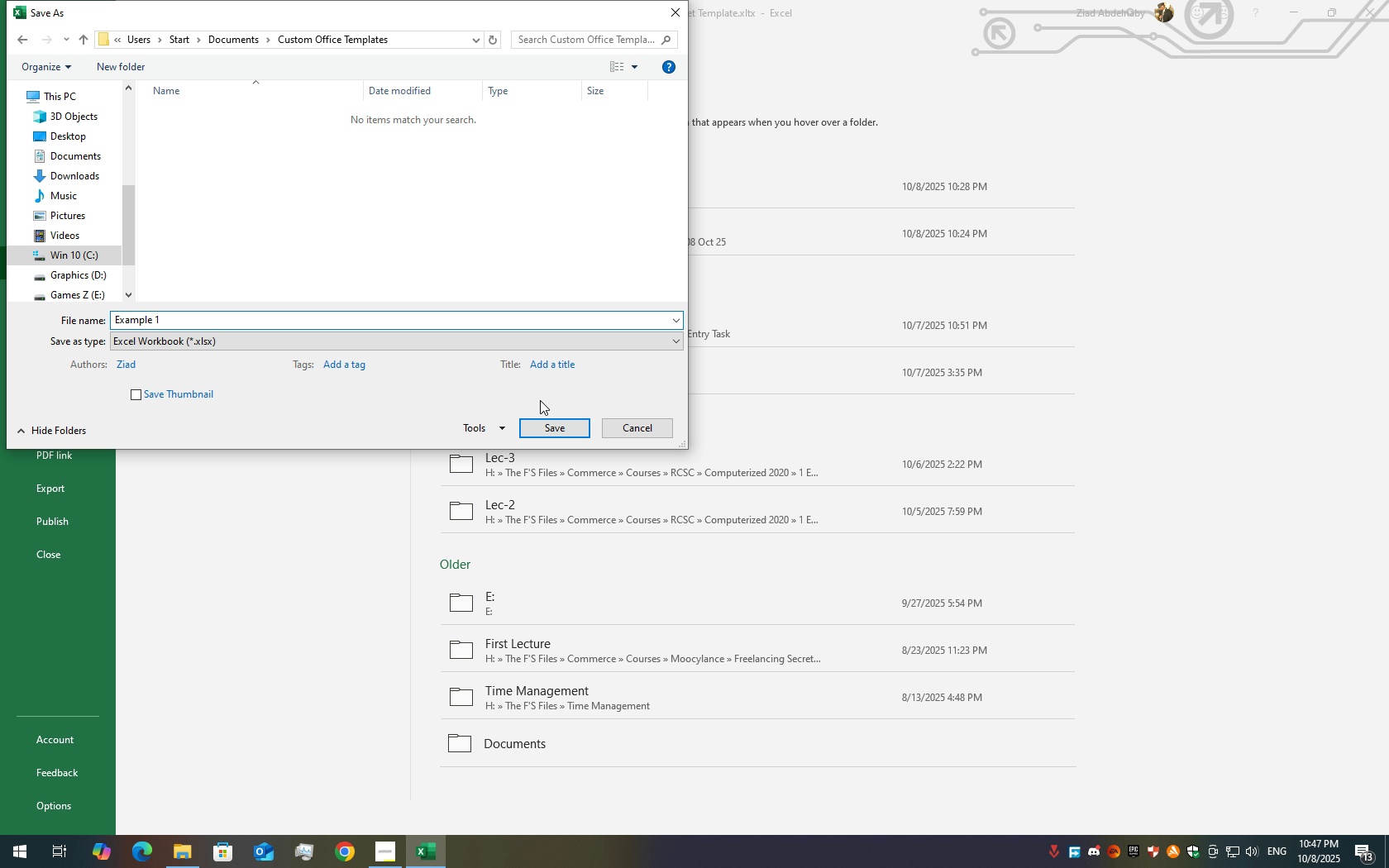 
left_click([542, 422])
 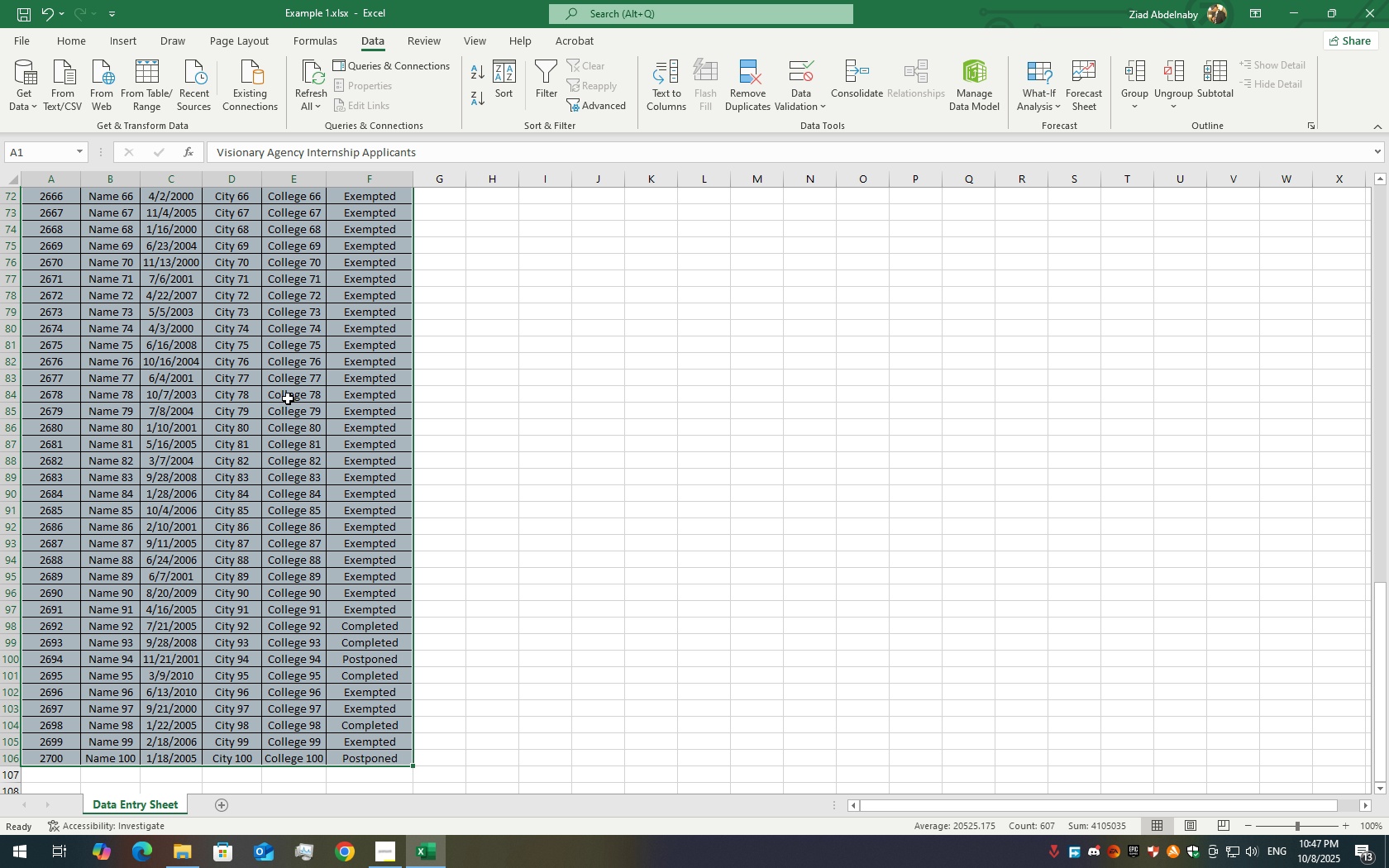 
scroll: coordinate [50, 393], scroll_direction: up, amount: 32.0
 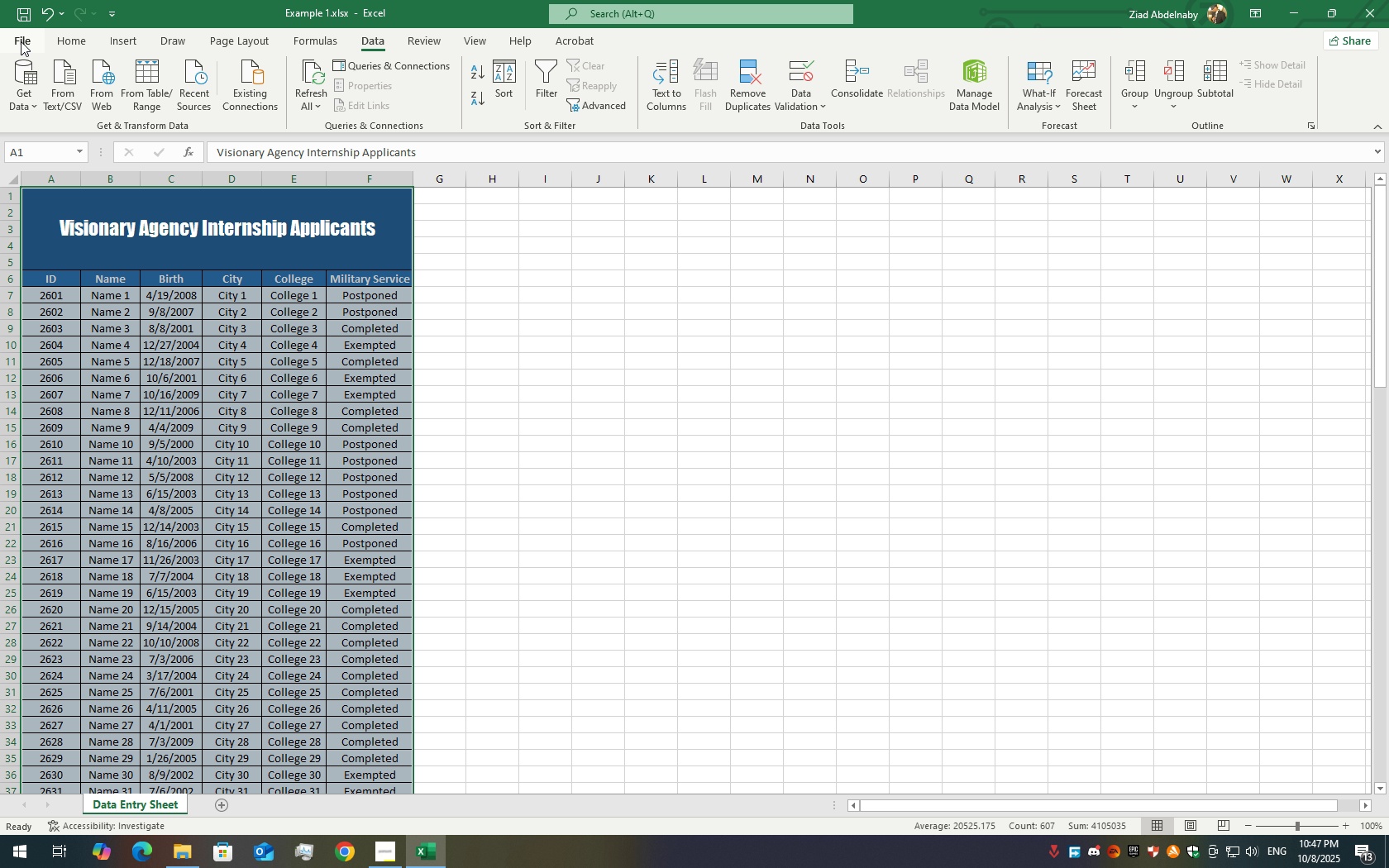 
left_click([21, 36])
 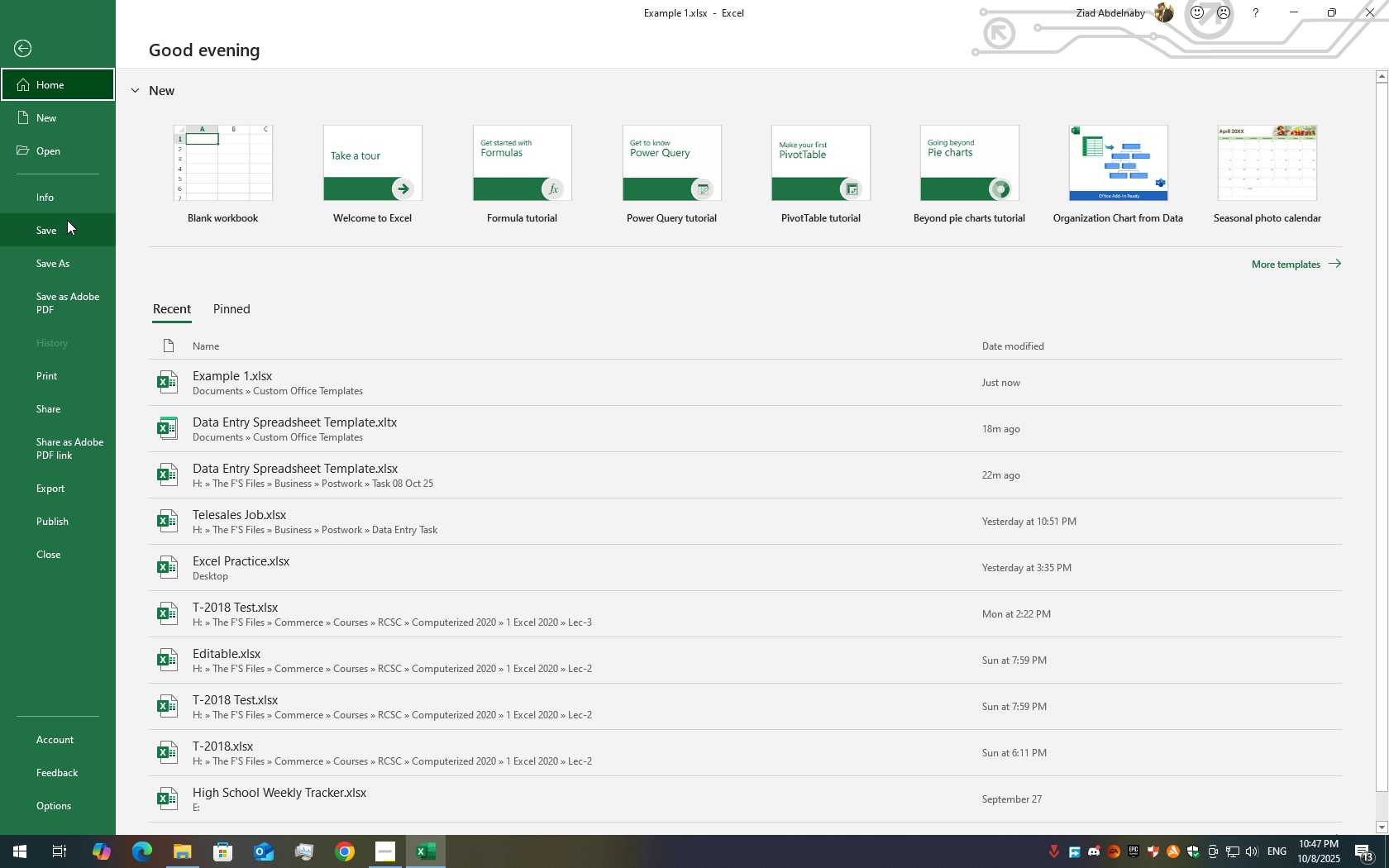 
left_click([72, 130])
 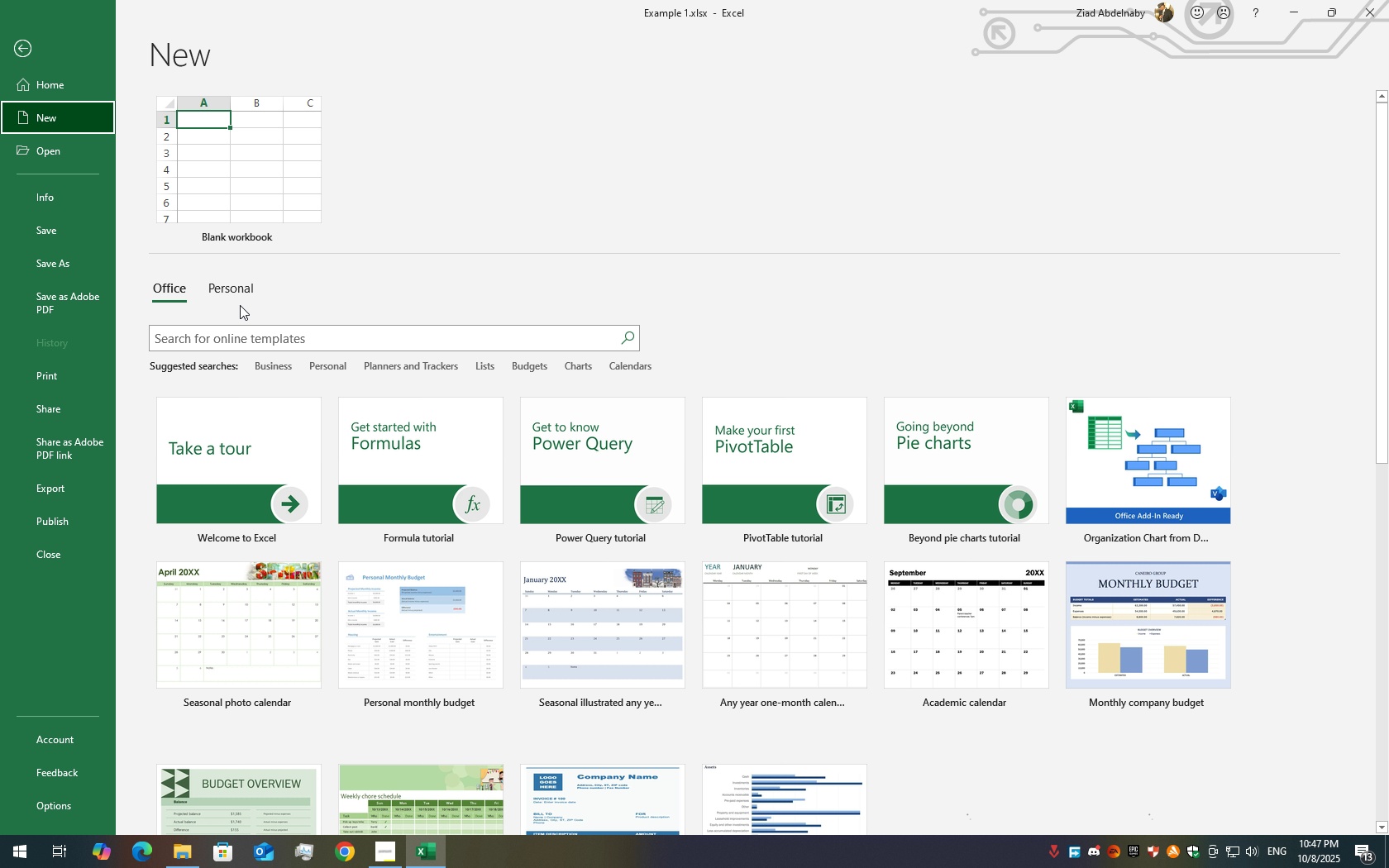 
double_click([241, 293])
 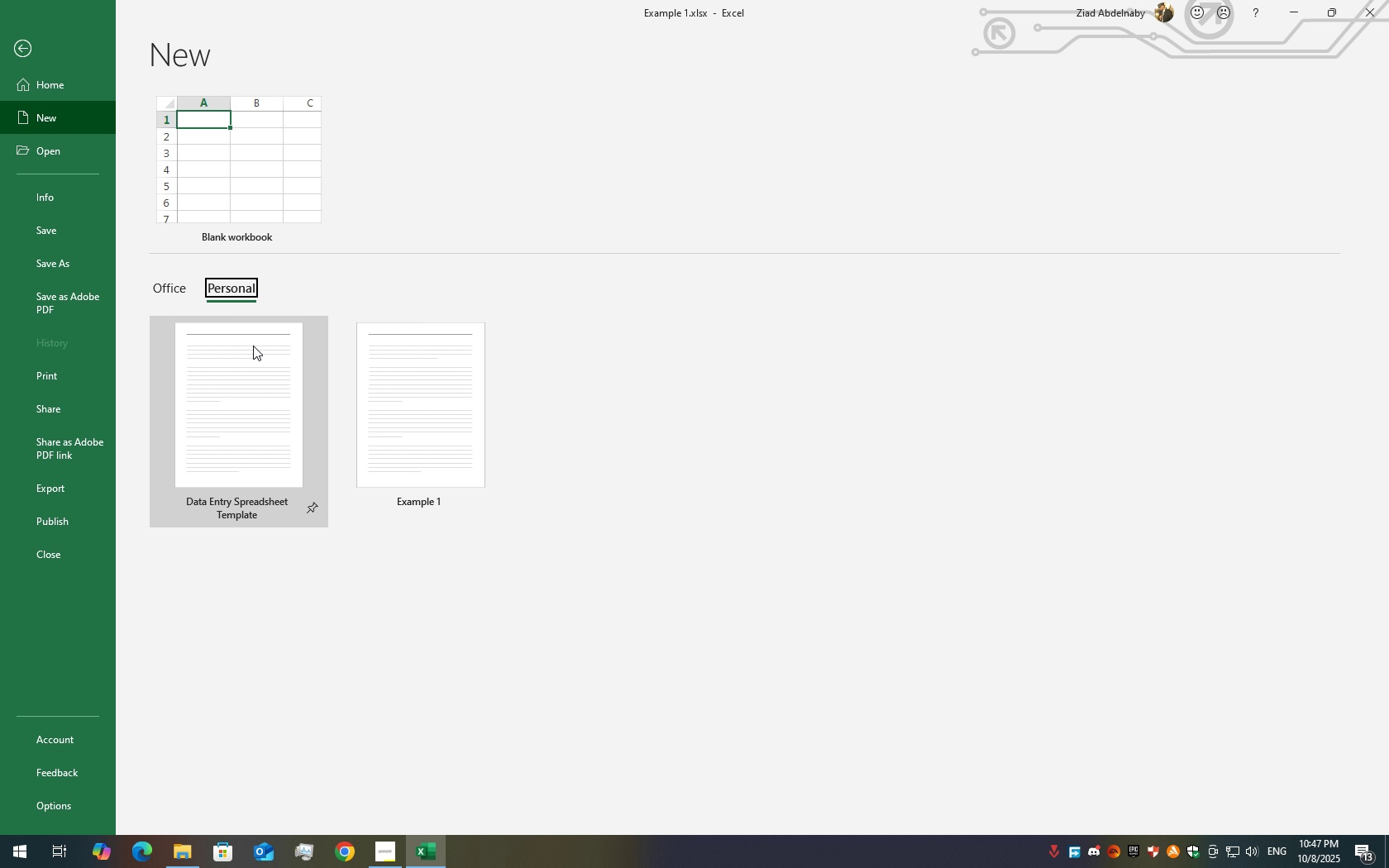 
mouse_move([270, 415])
 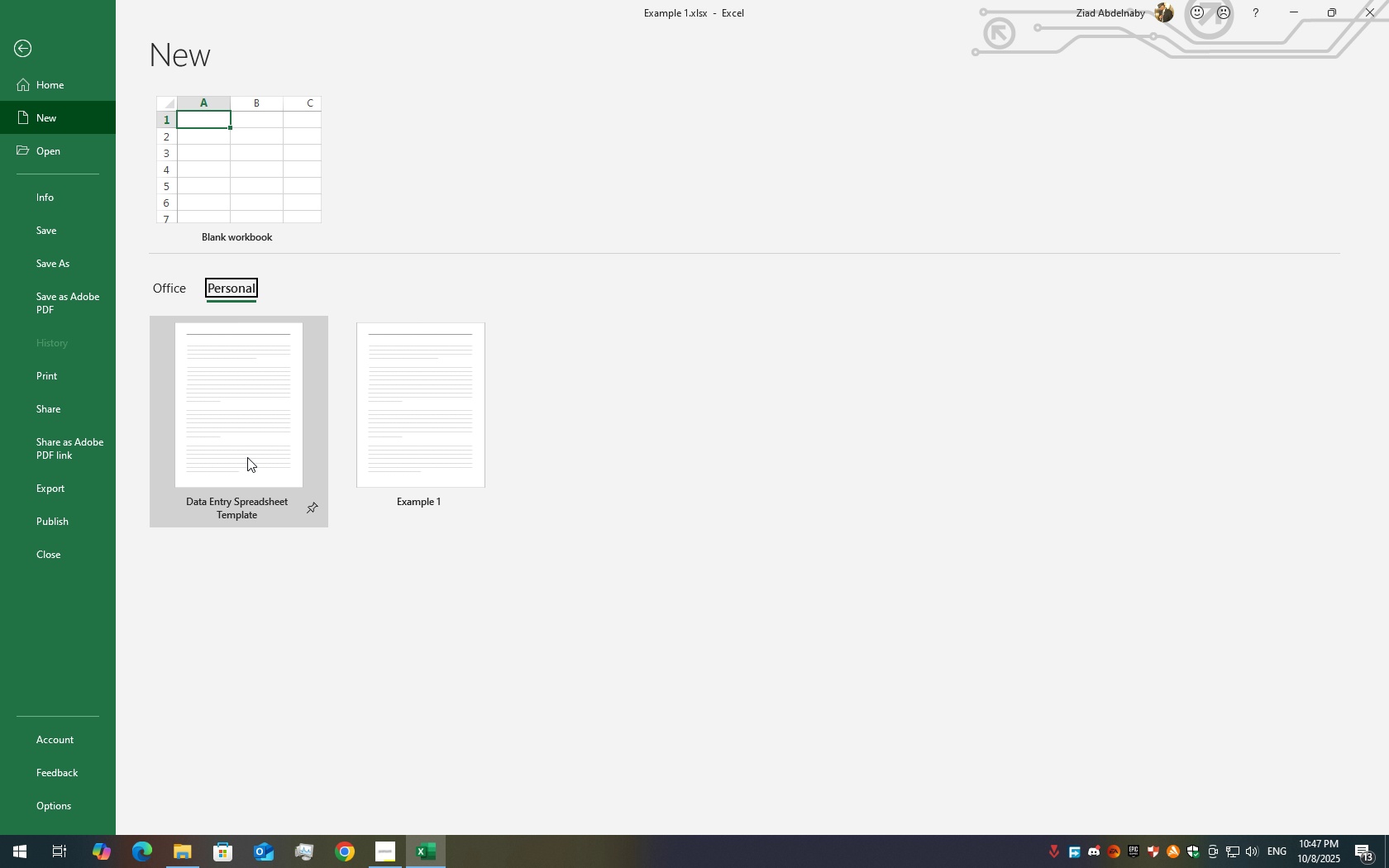 
left_click([248, 441])
 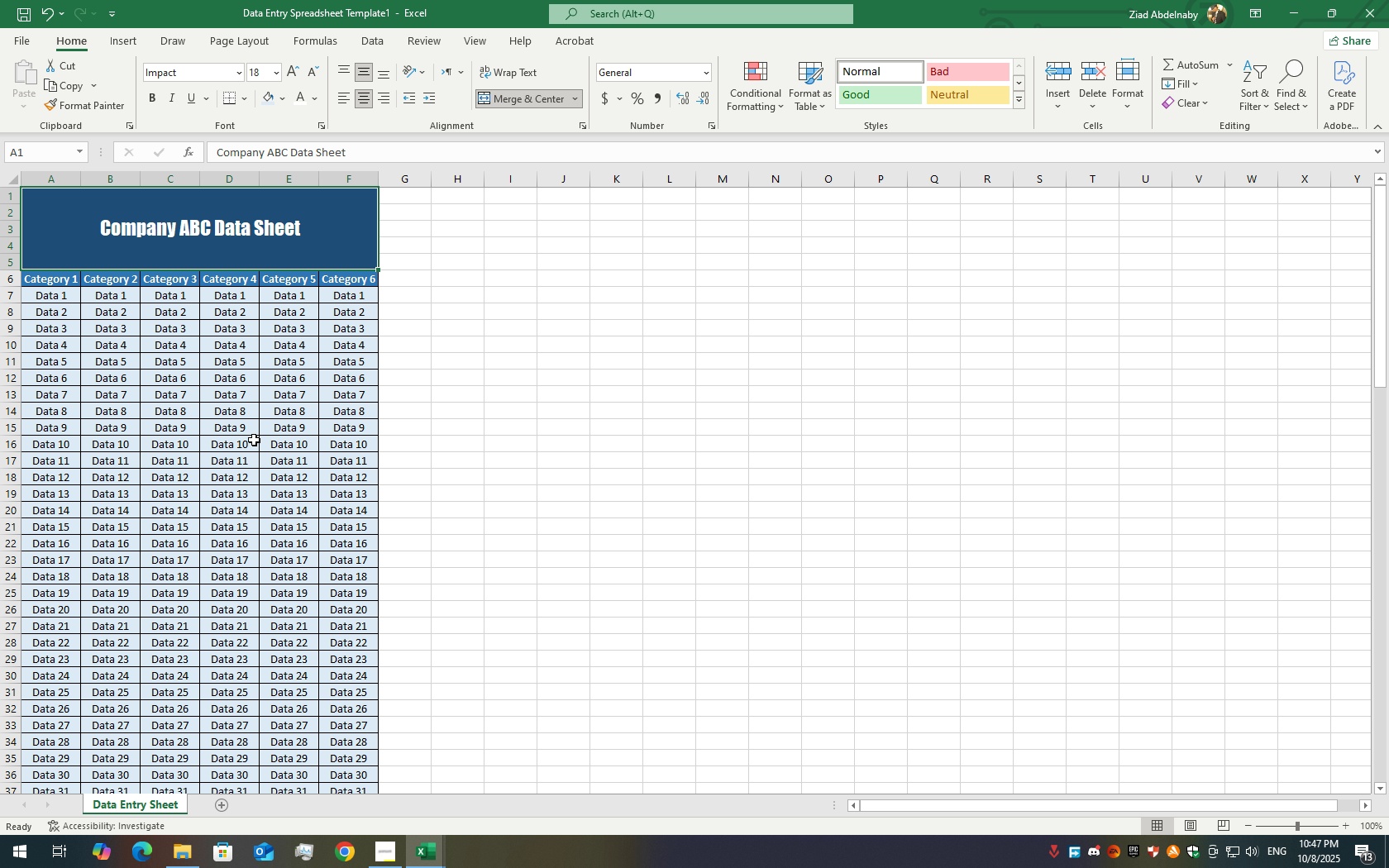 
wait(9.22)
 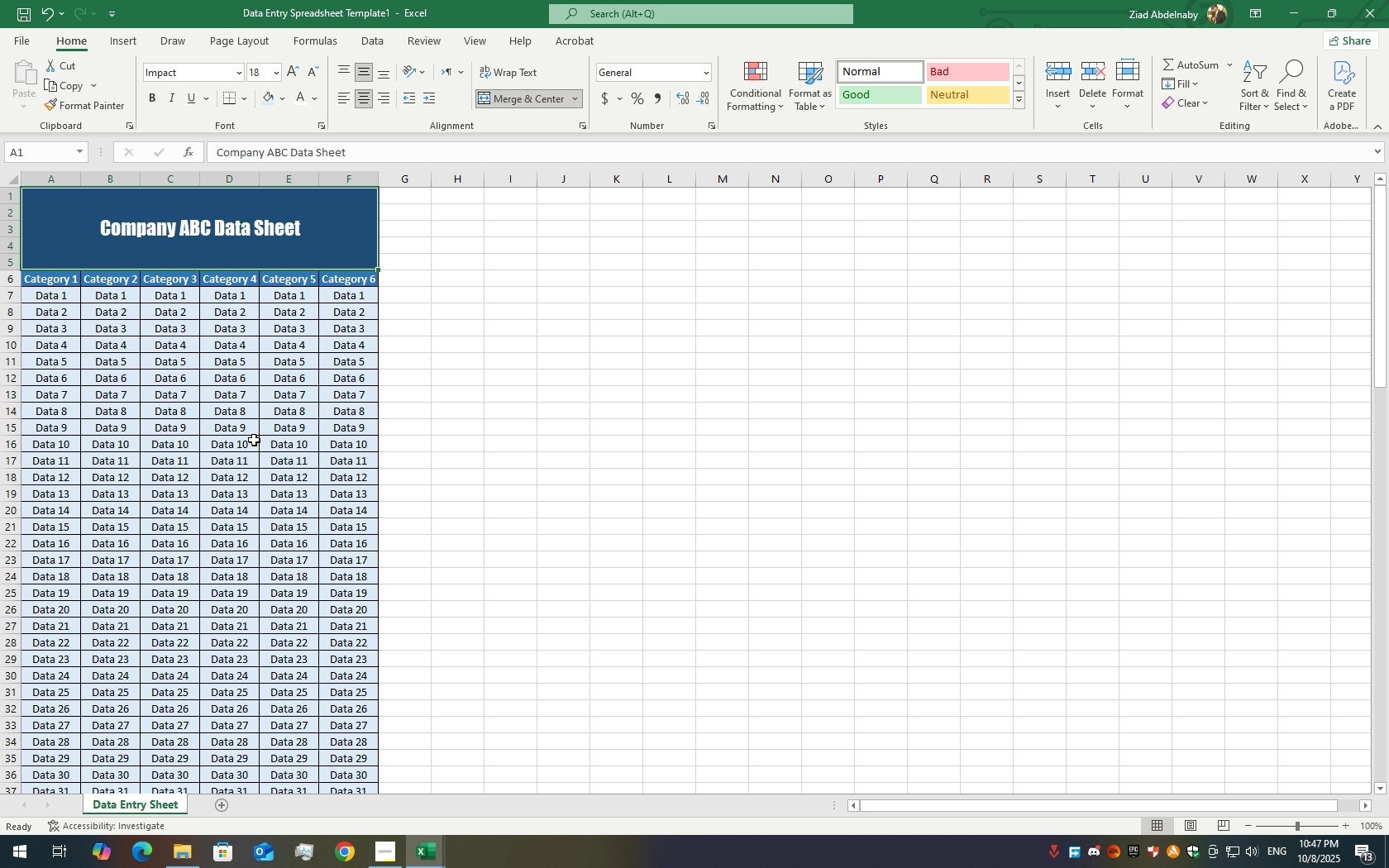 
left_click([1380, 17])
 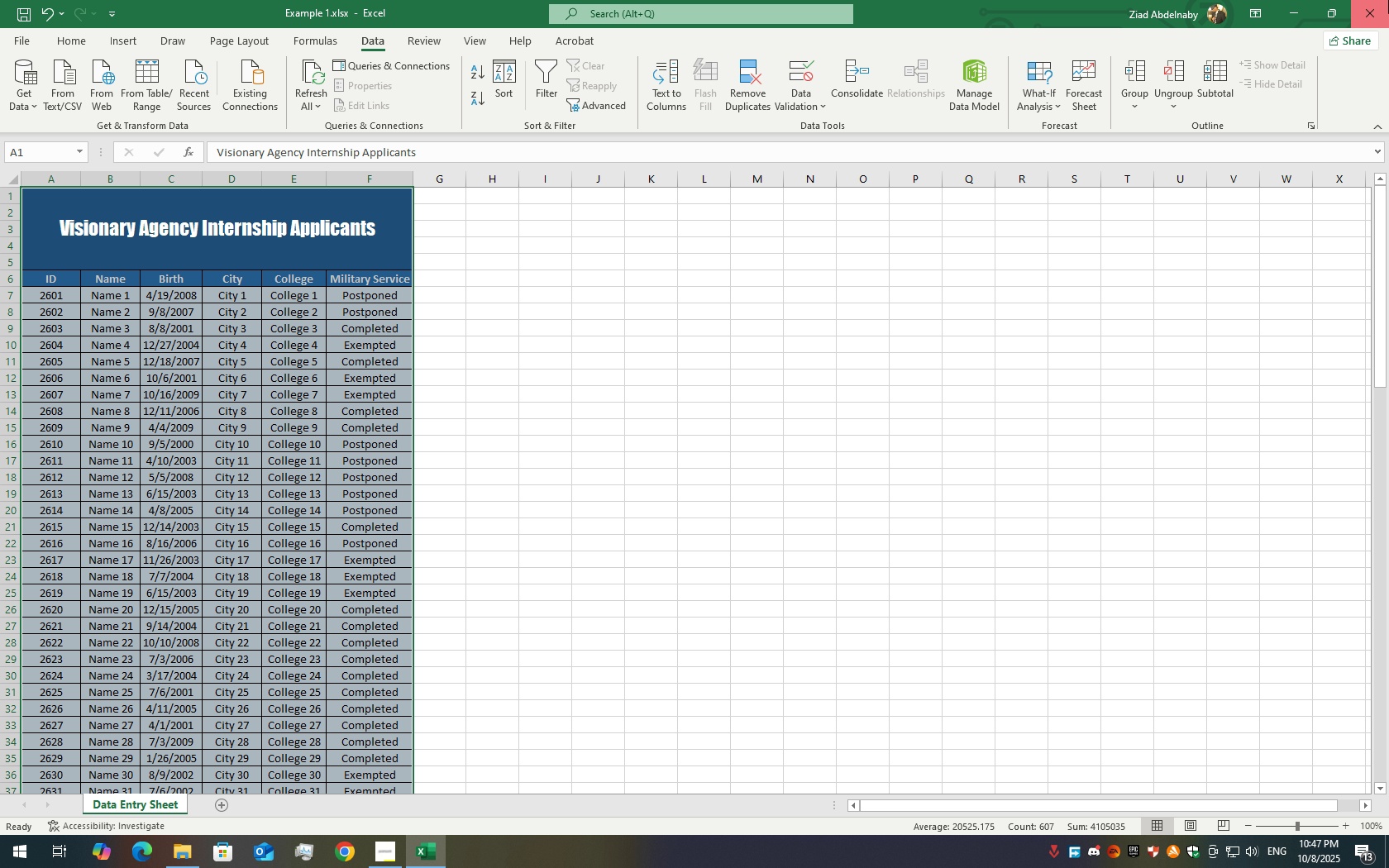 
left_click([1388, 0])
 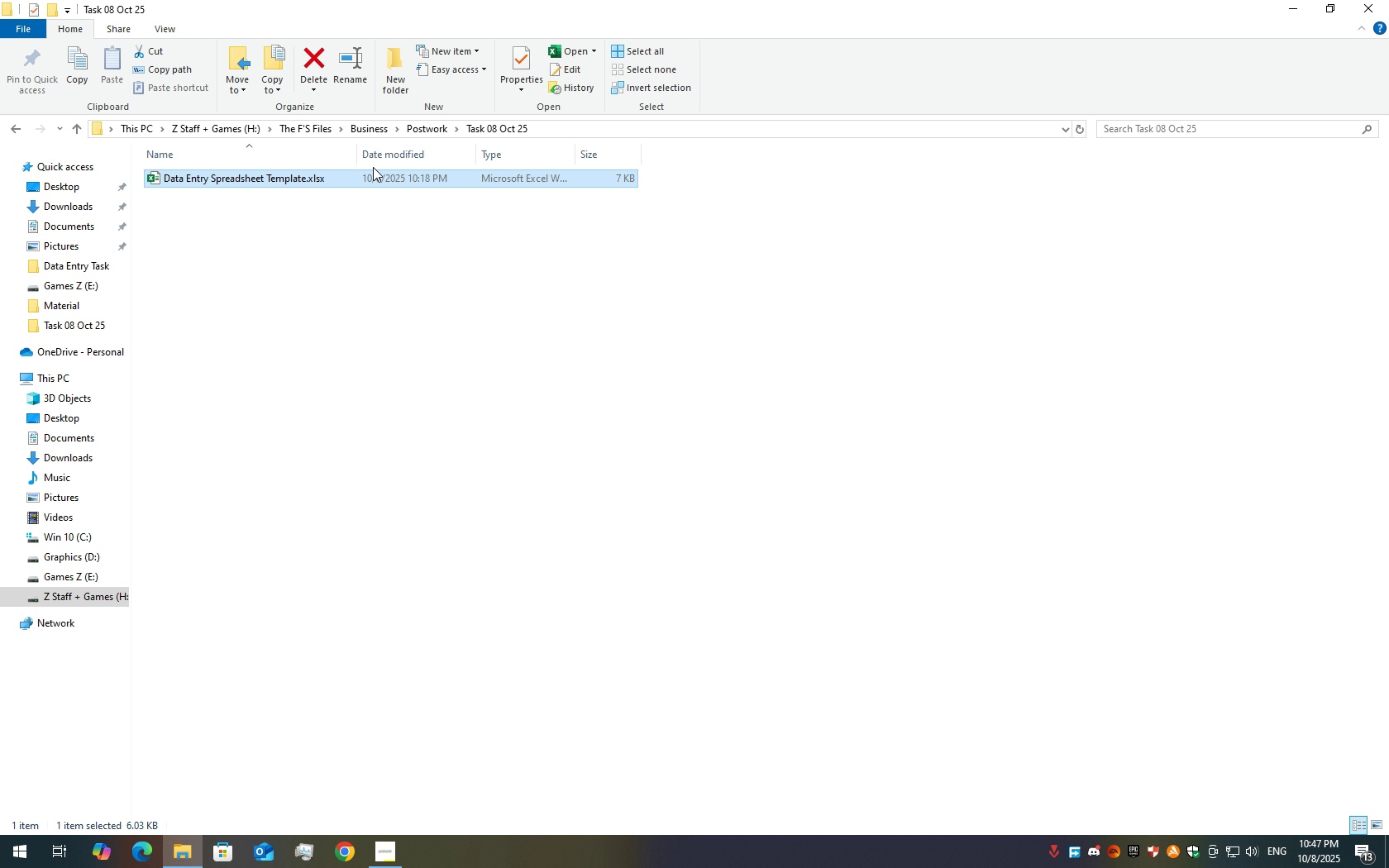 
wait(5.94)
 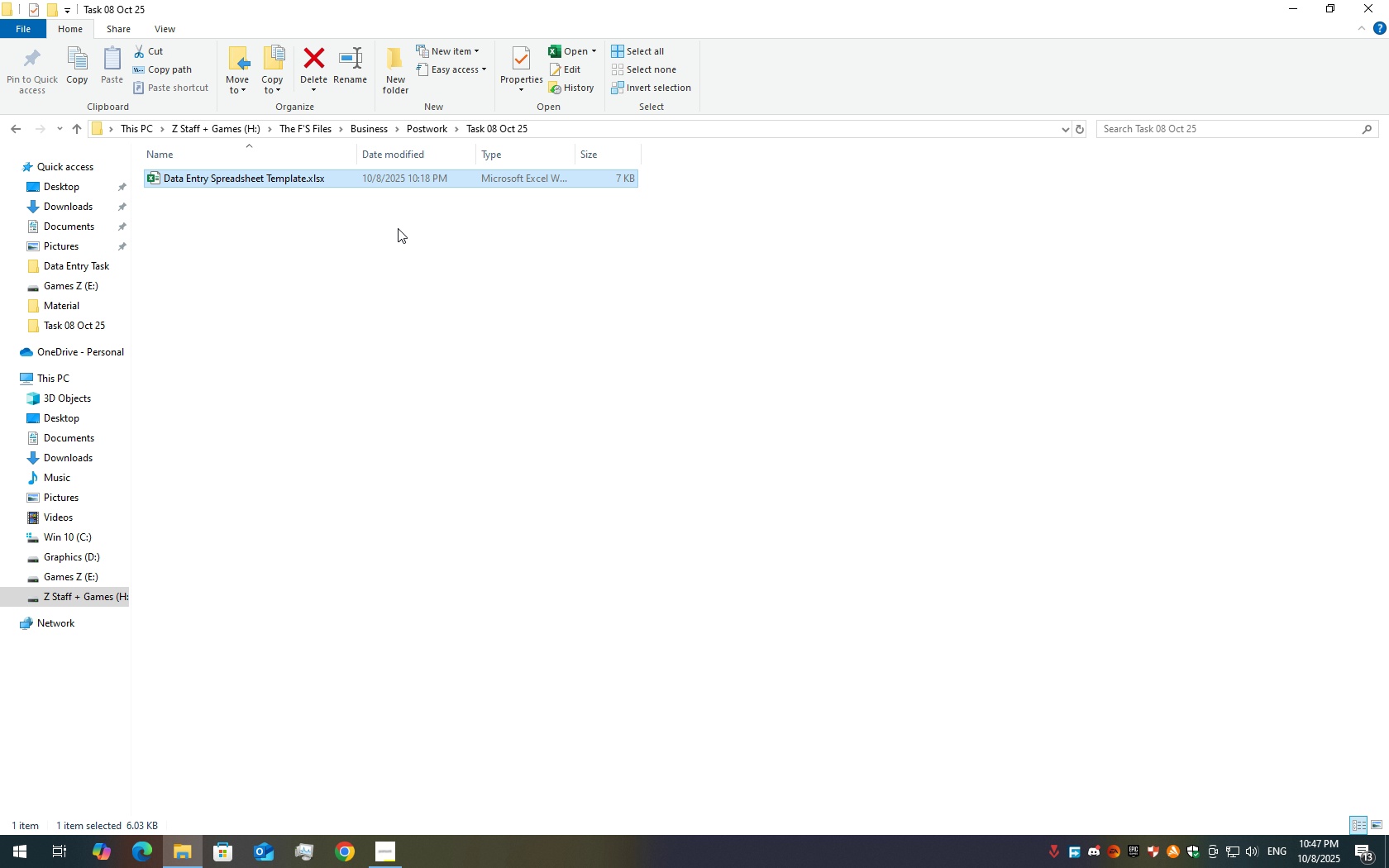 
double_click([356, 174])
 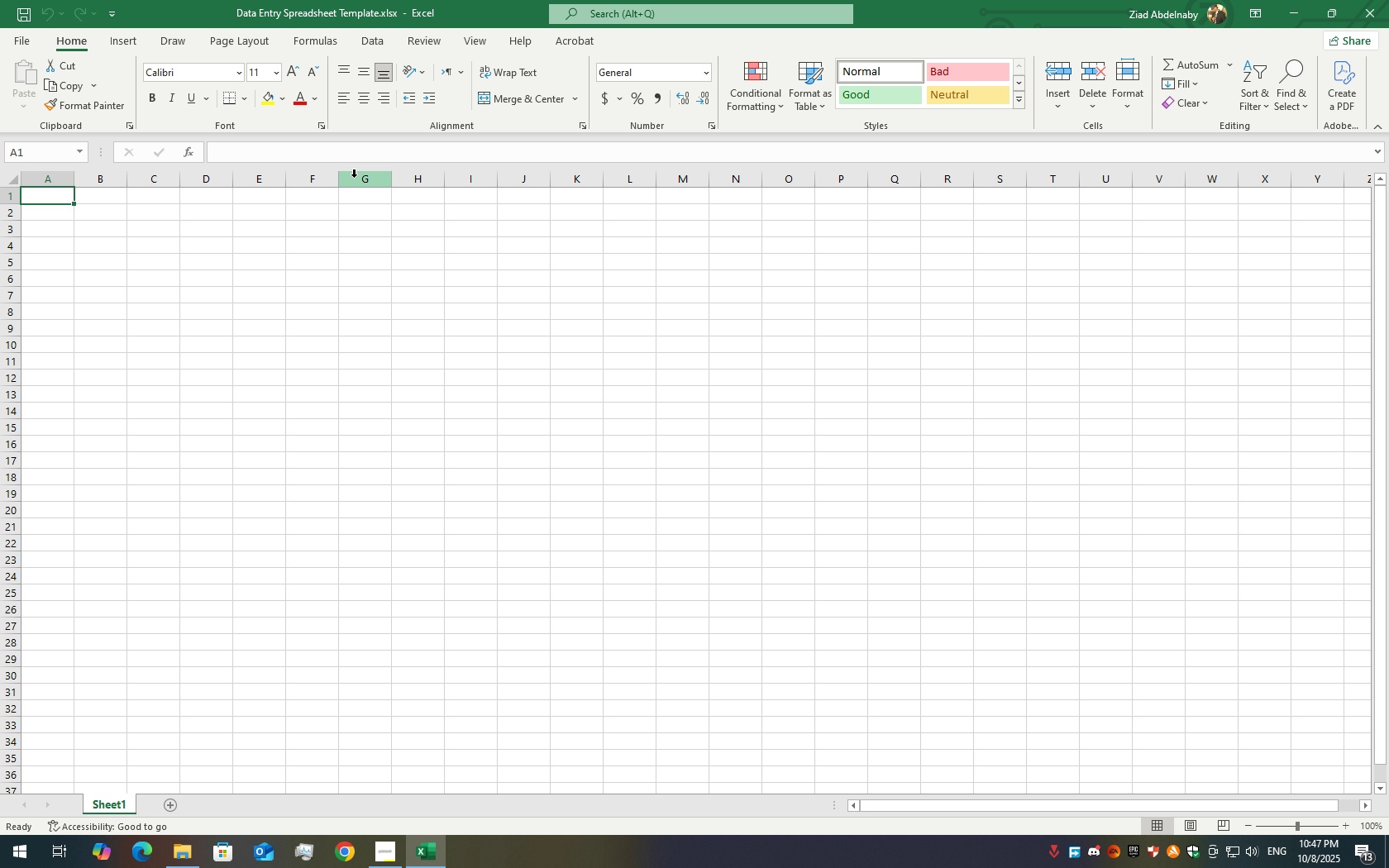 
wait(5.14)
 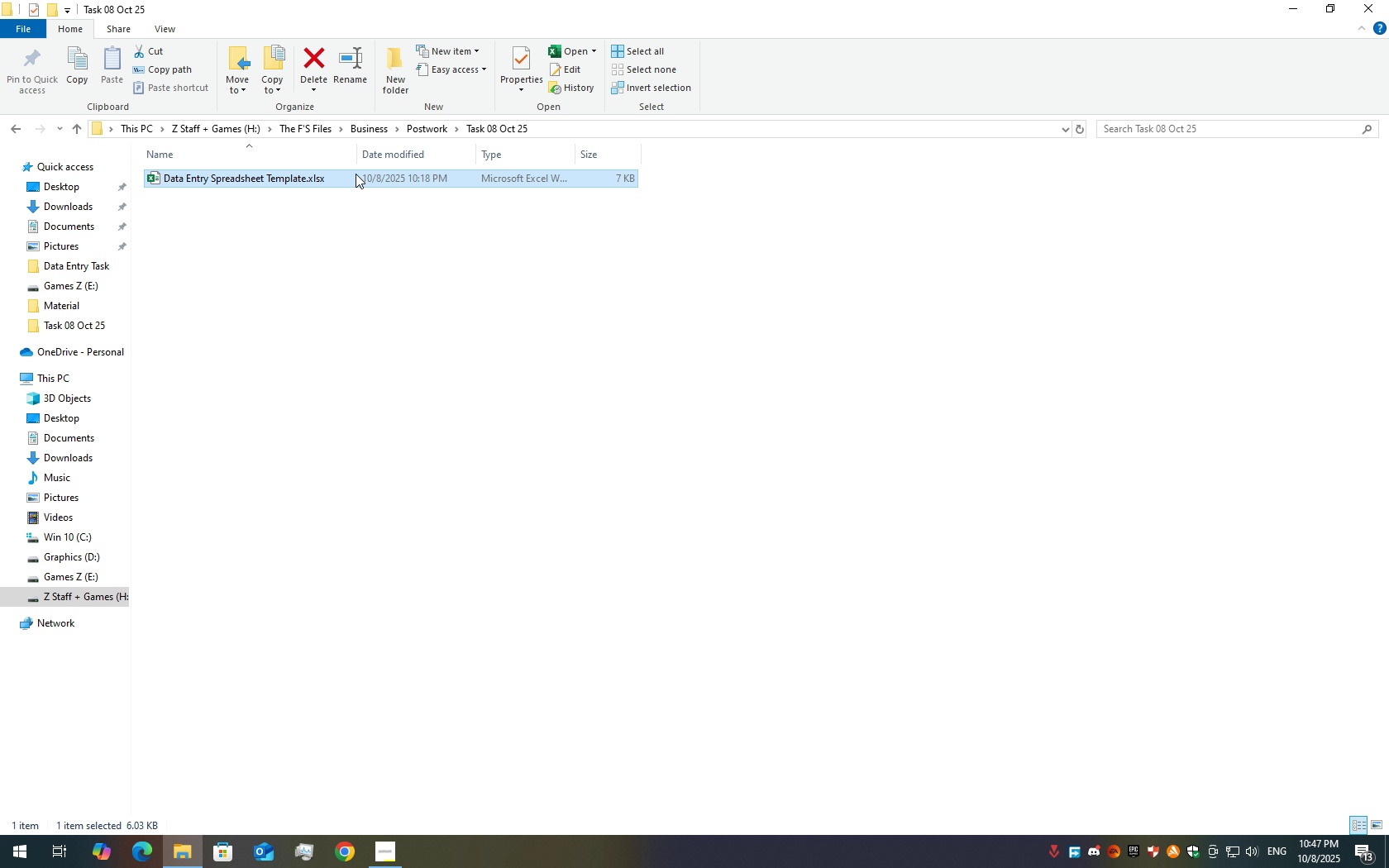 
left_click([23, 43])
 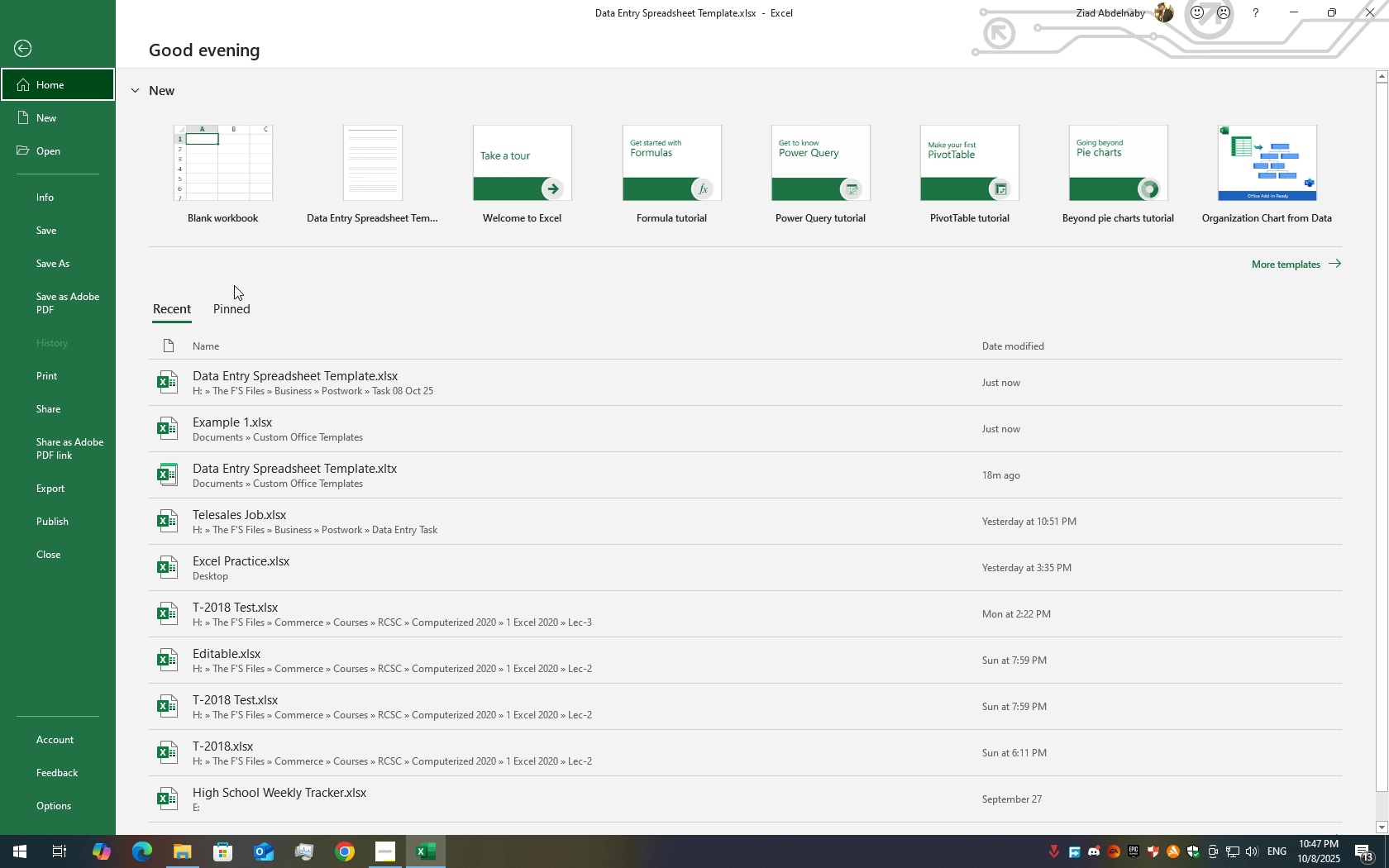 
wait(8.09)
 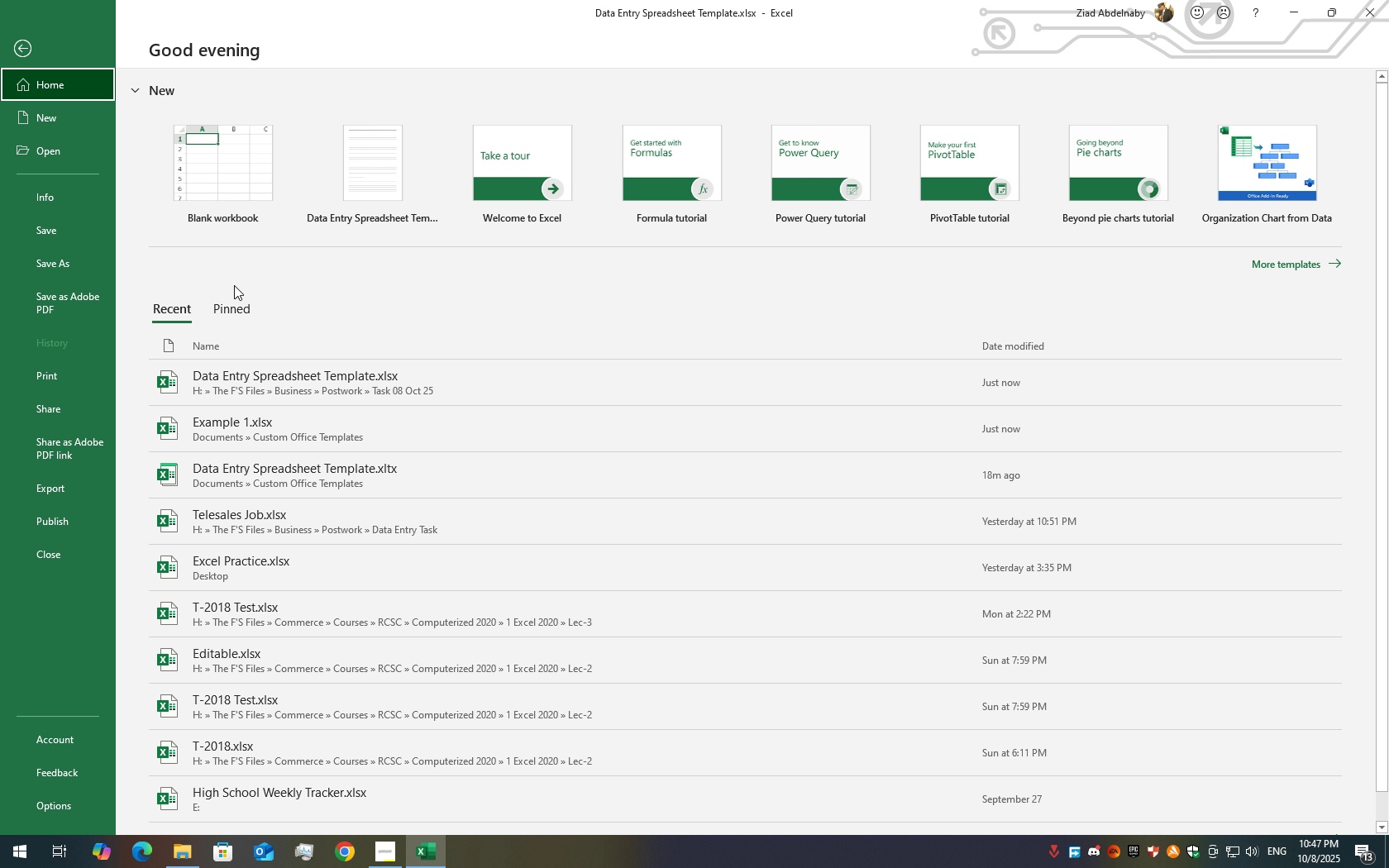 
left_click([55, 123])
 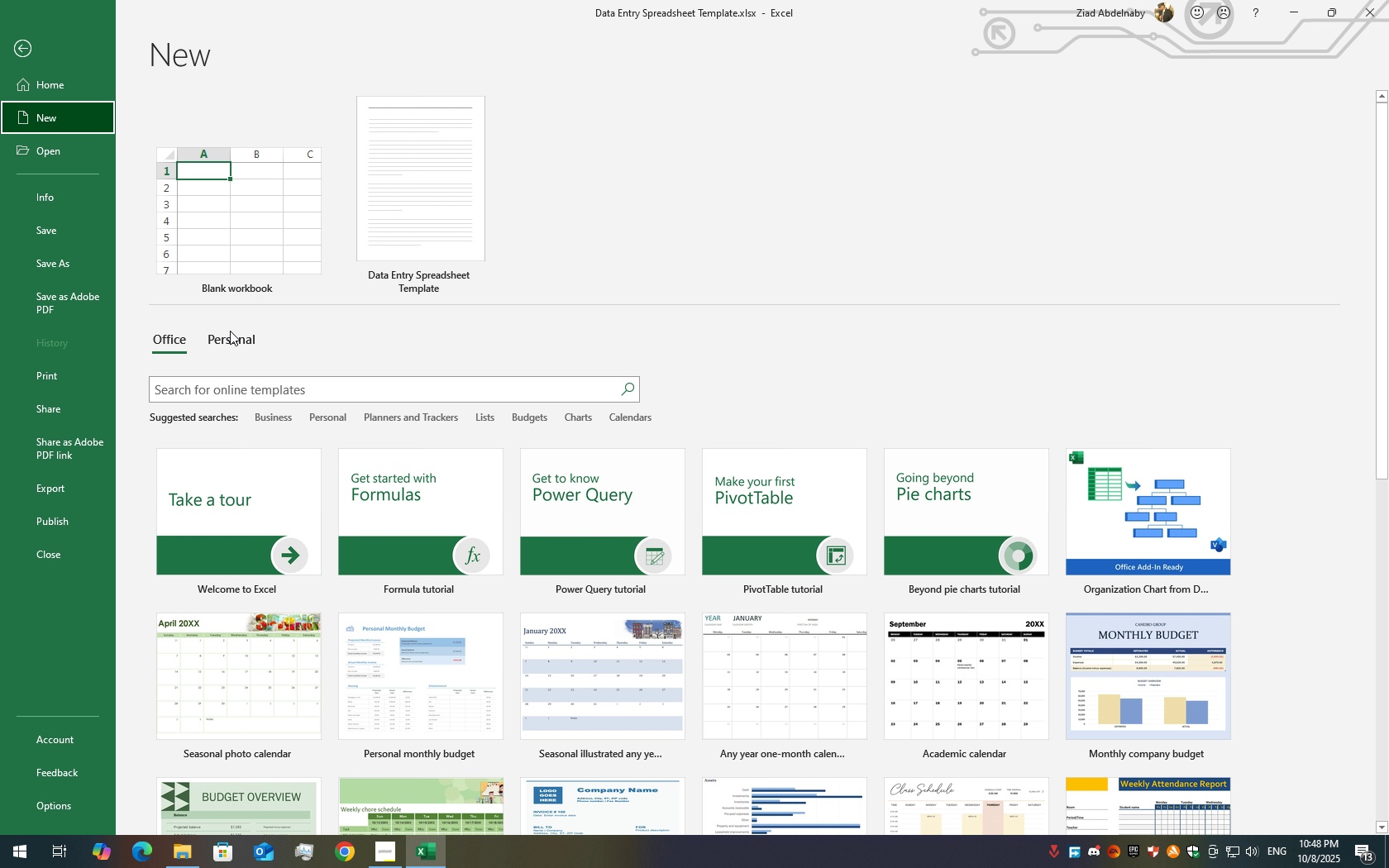 
left_click([230, 338])
 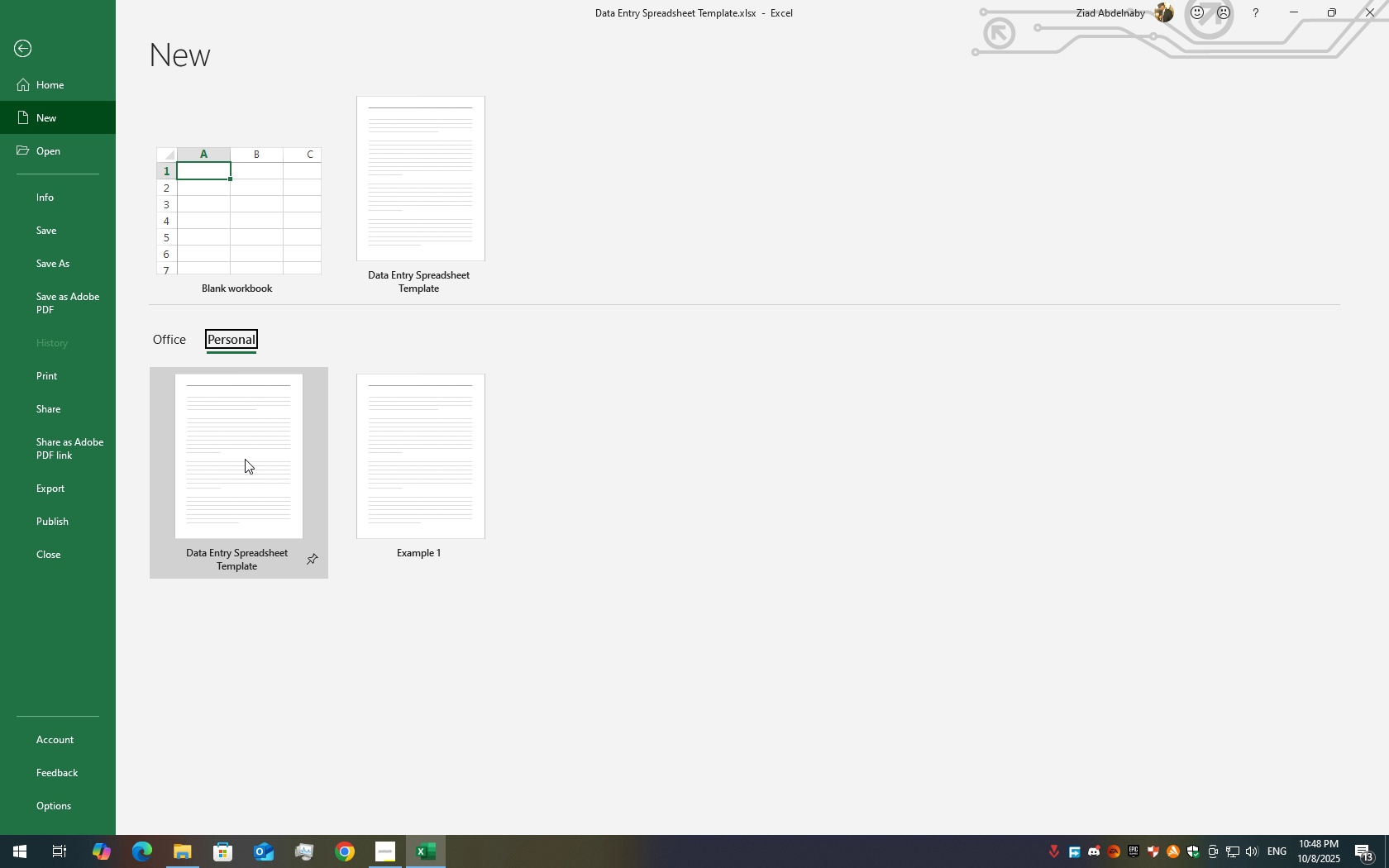 
right_click([245, 459])
 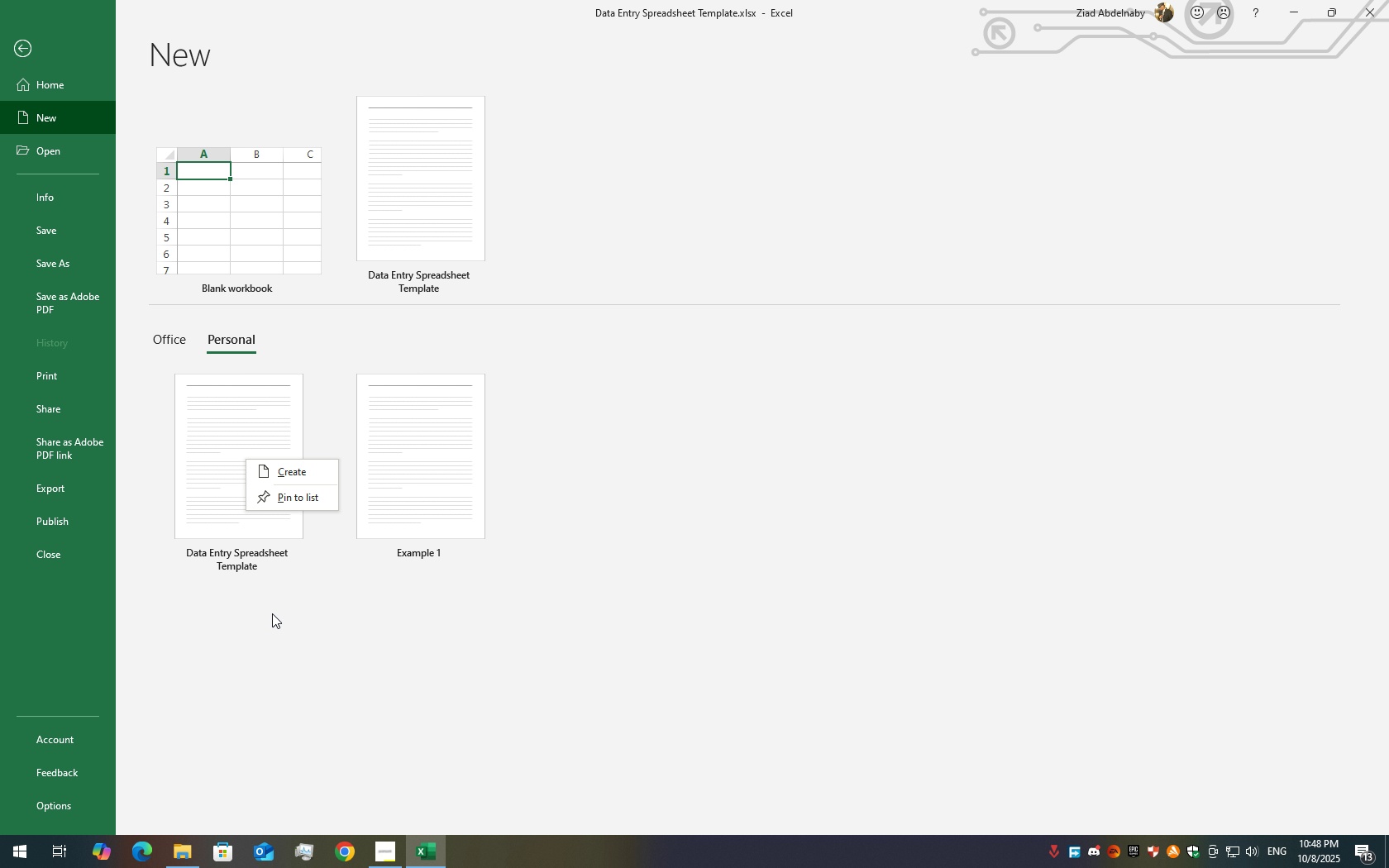 
left_click([383, 648])
 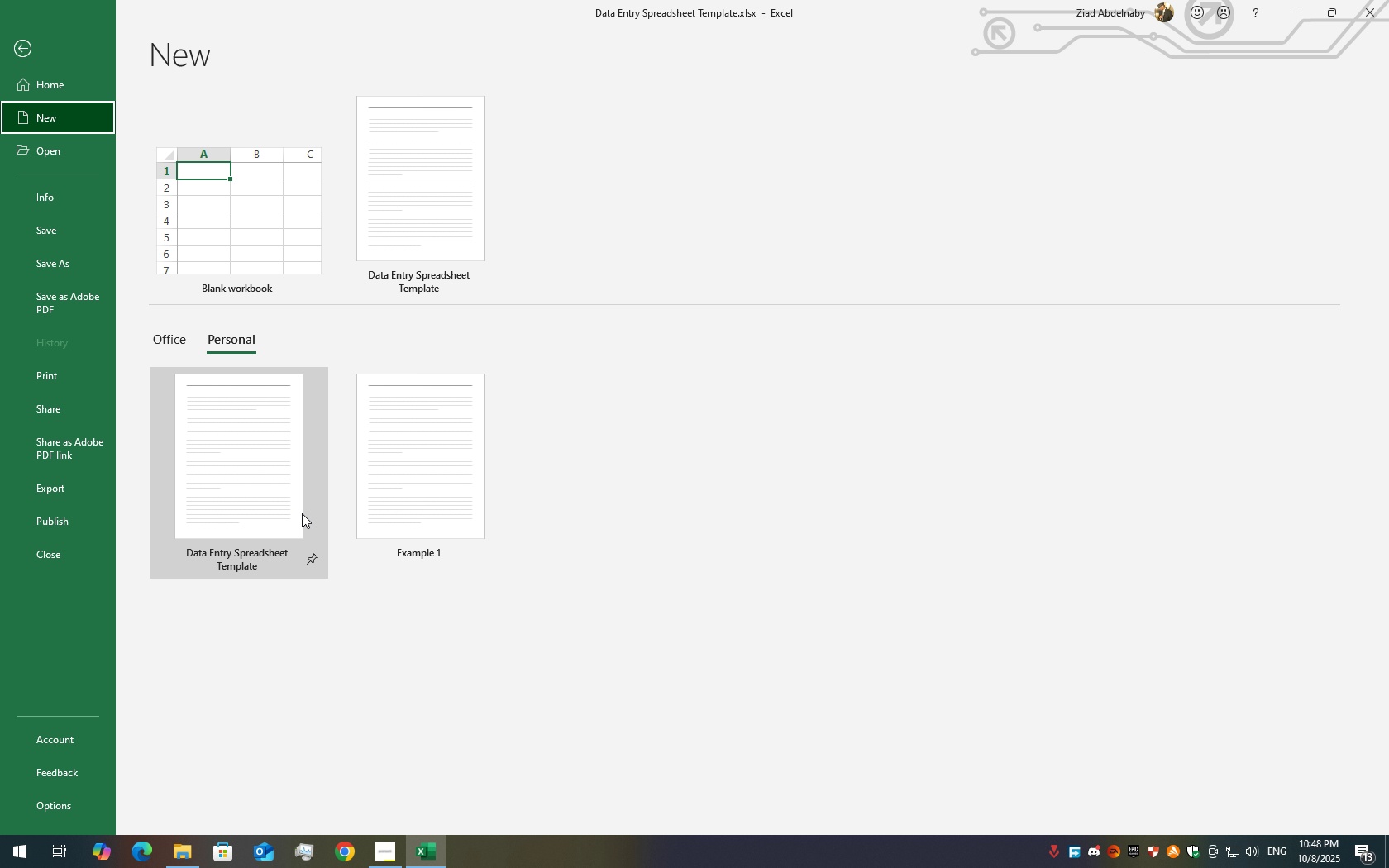 
left_click([422, 479])
 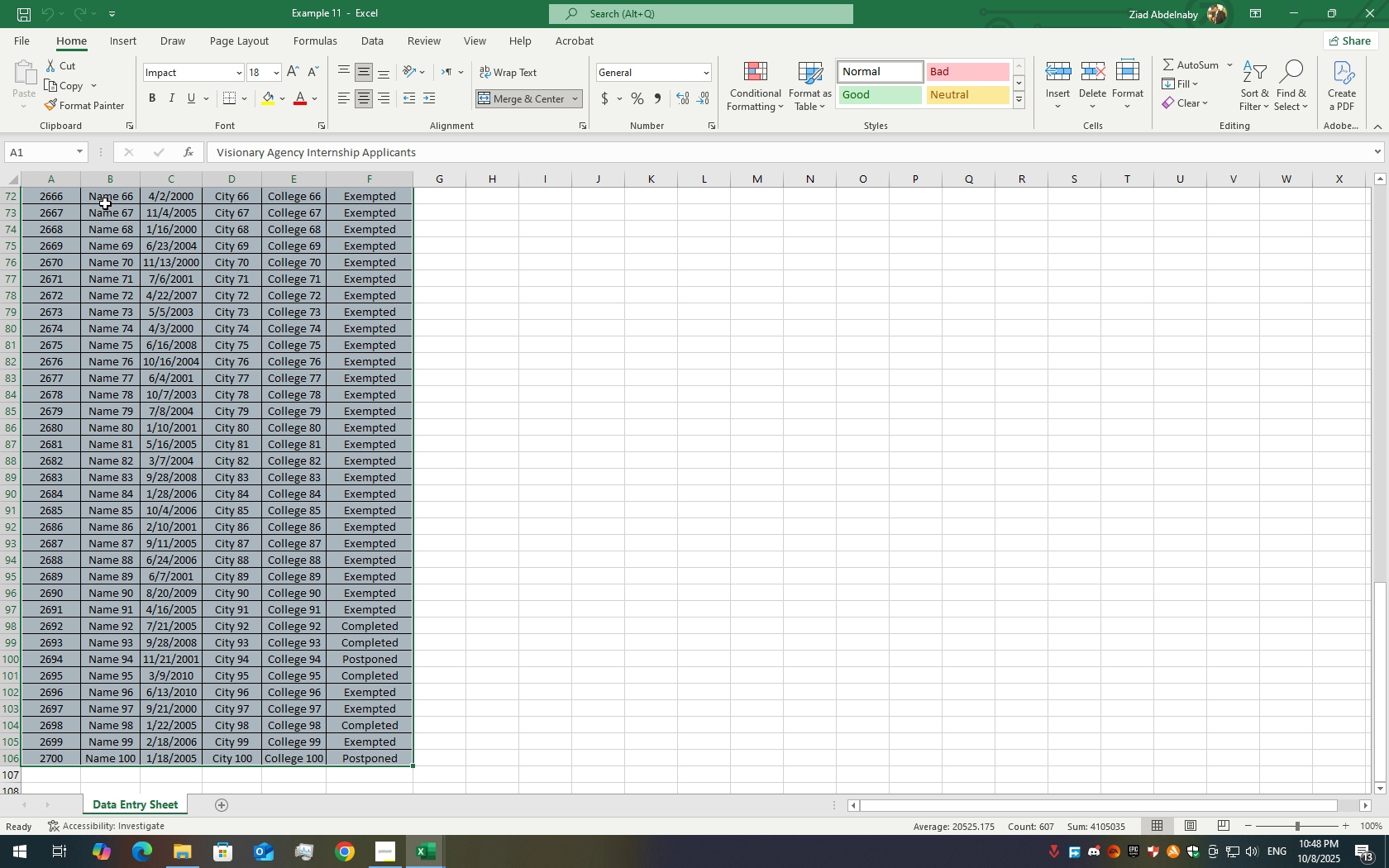 
scroll: coordinate [182, 460], scroll_direction: up, amount: 29.0
 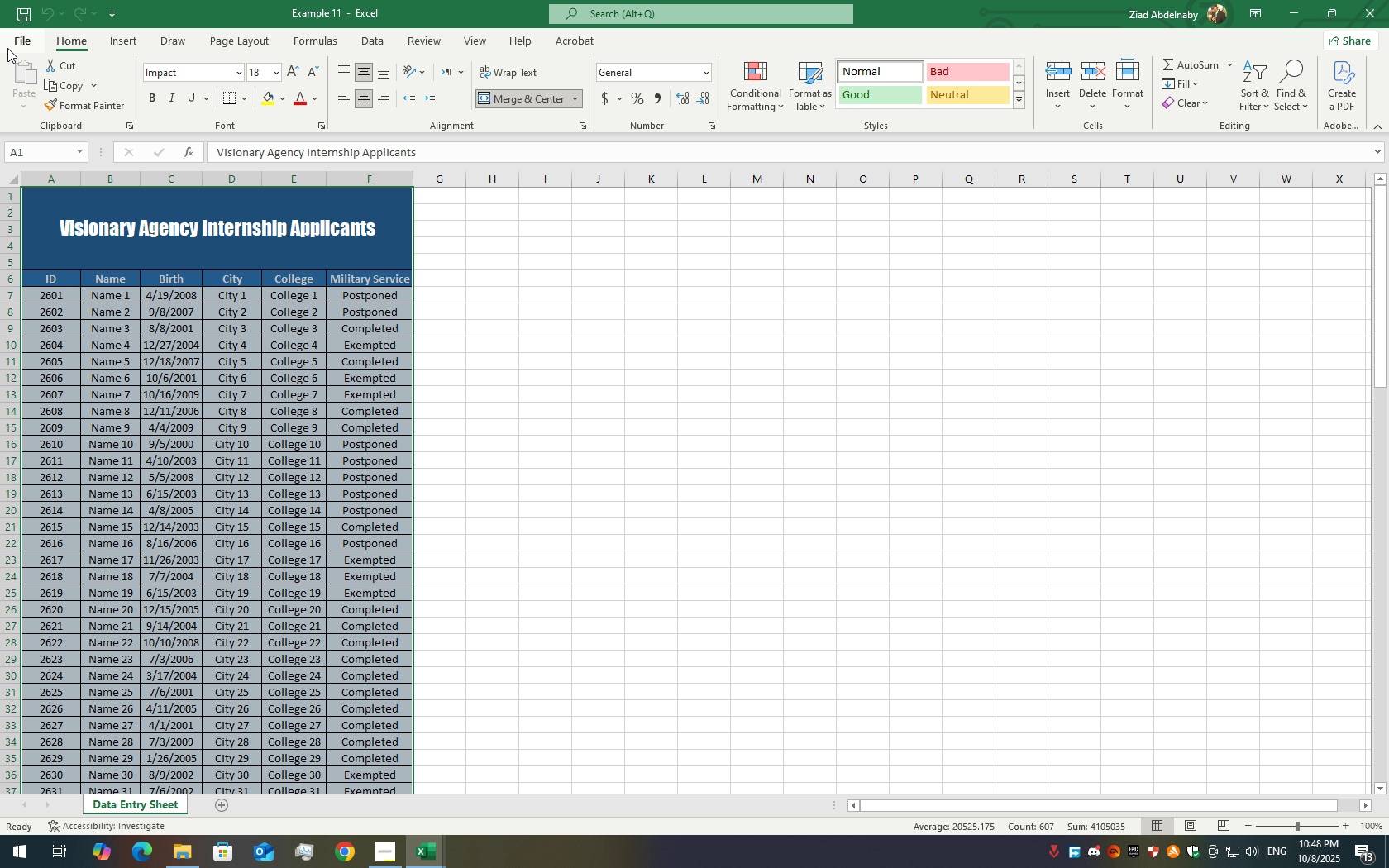 
left_click([7, 48])
 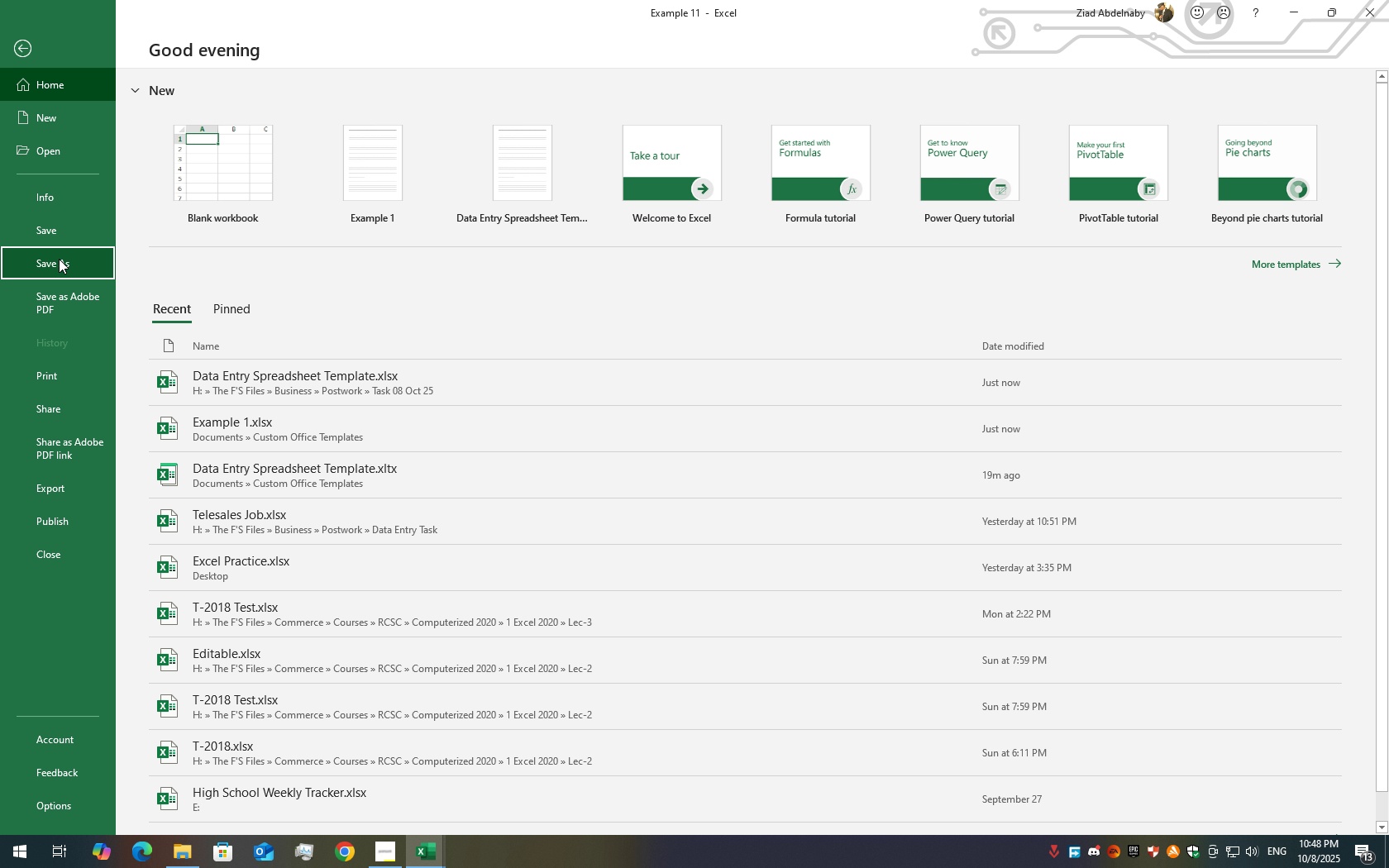 
left_click([59, 259])
 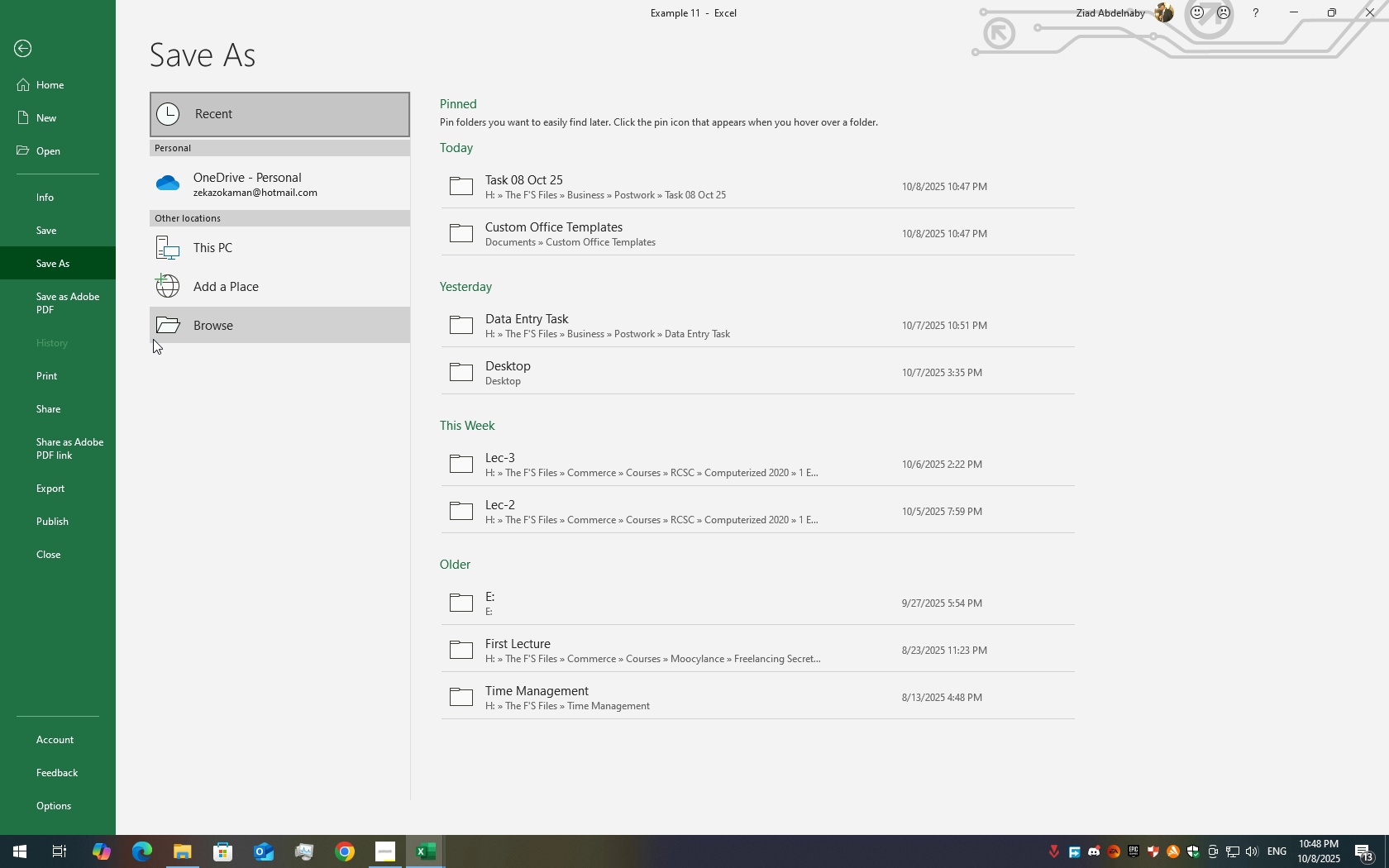 
left_click([153, 339])
 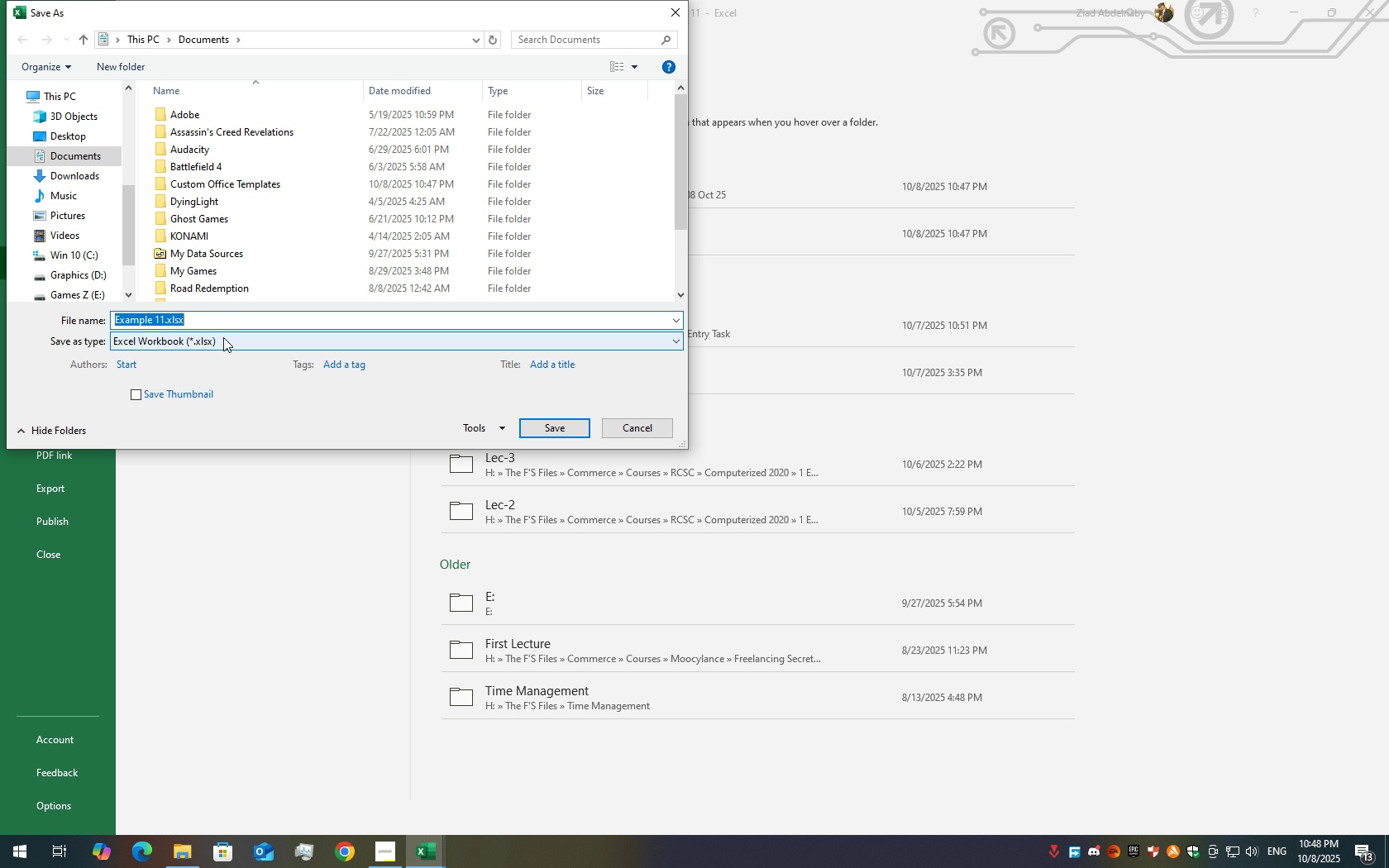 
scroll: coordinate [346, 225], scroll_direction: down, amount: 17.0
 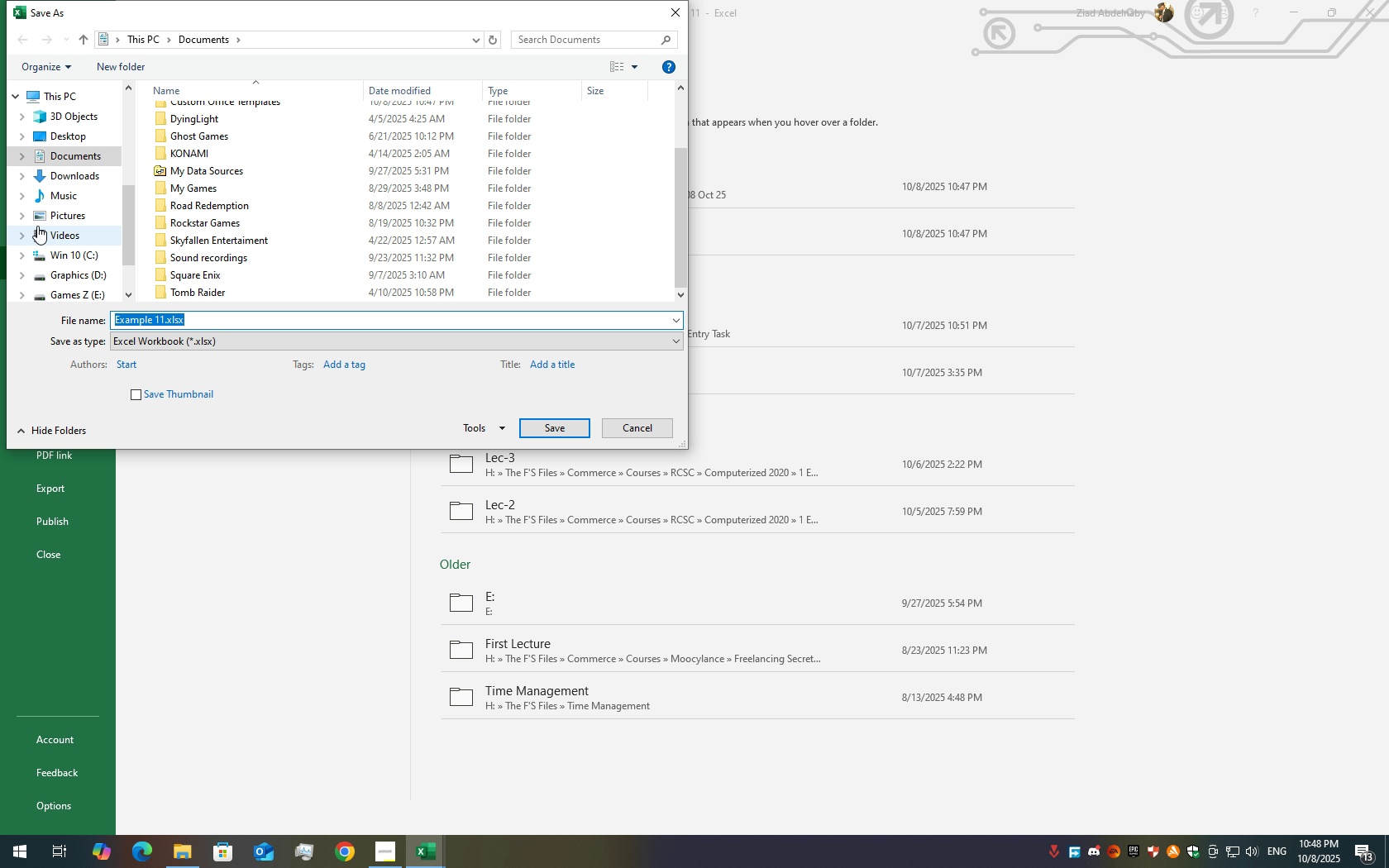 
scroll: coordinate [56, 233], scroll_direction: up, amount: 15.0
 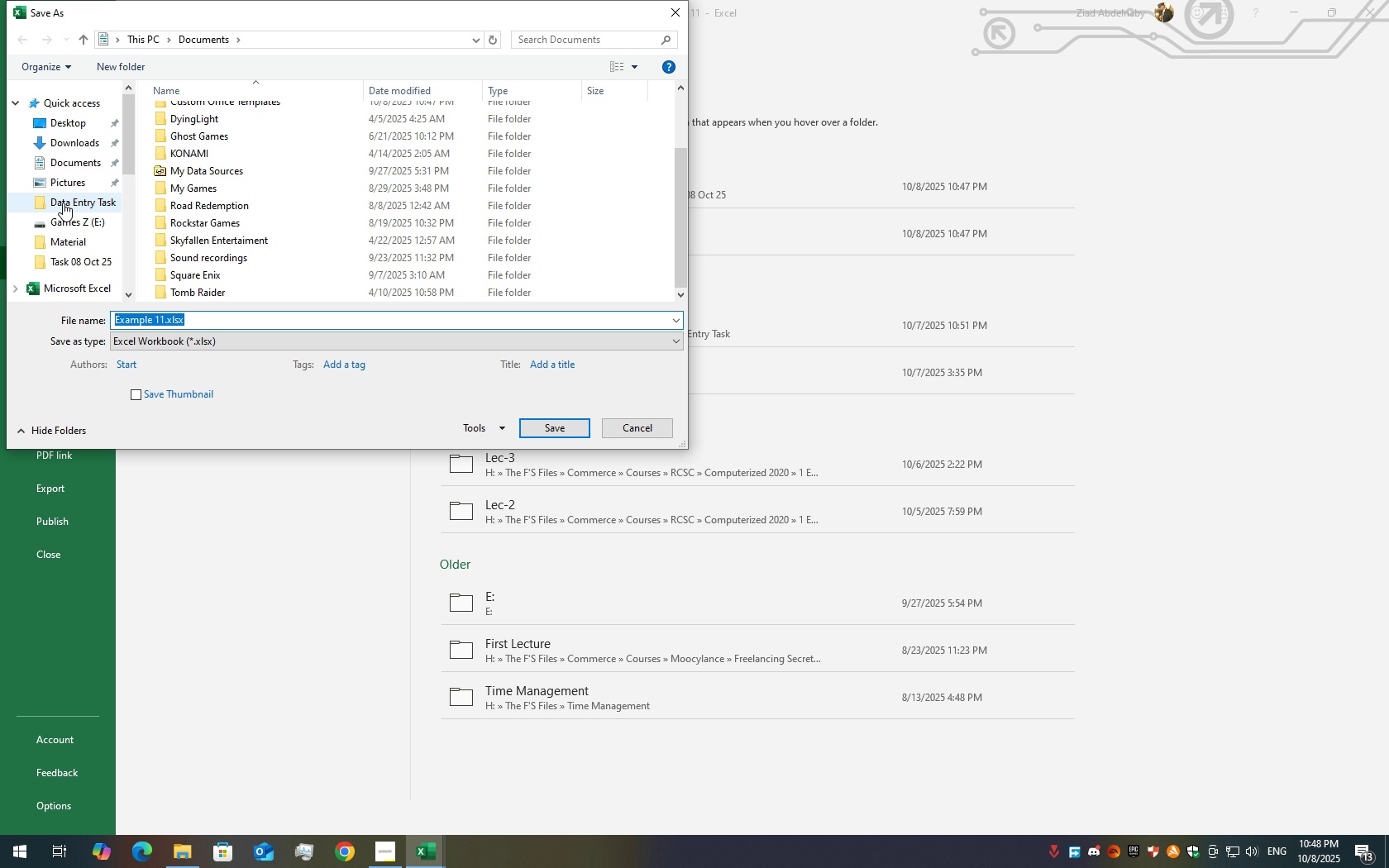 
left_click([63, 203])
 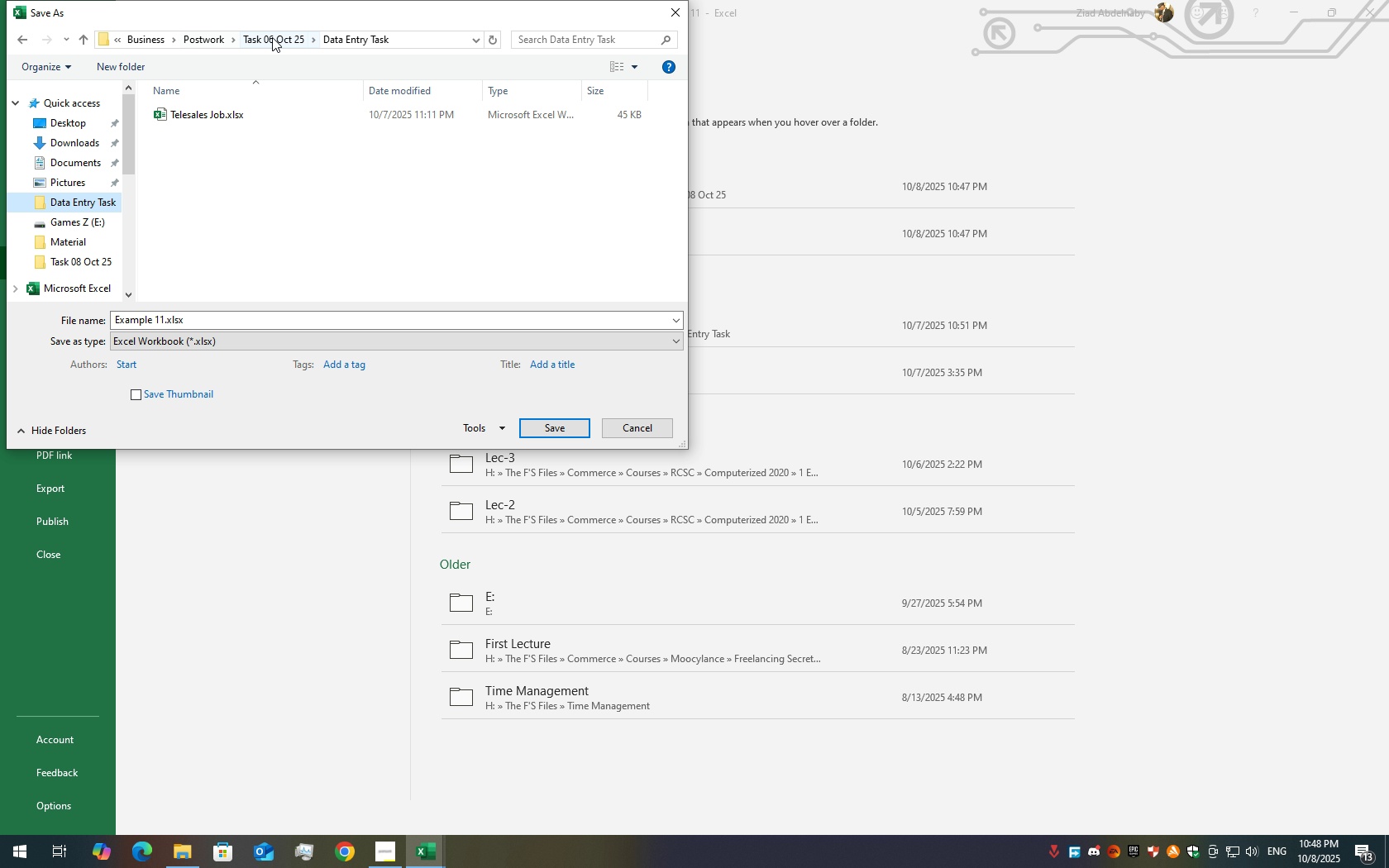 
left_click([274, 36])
 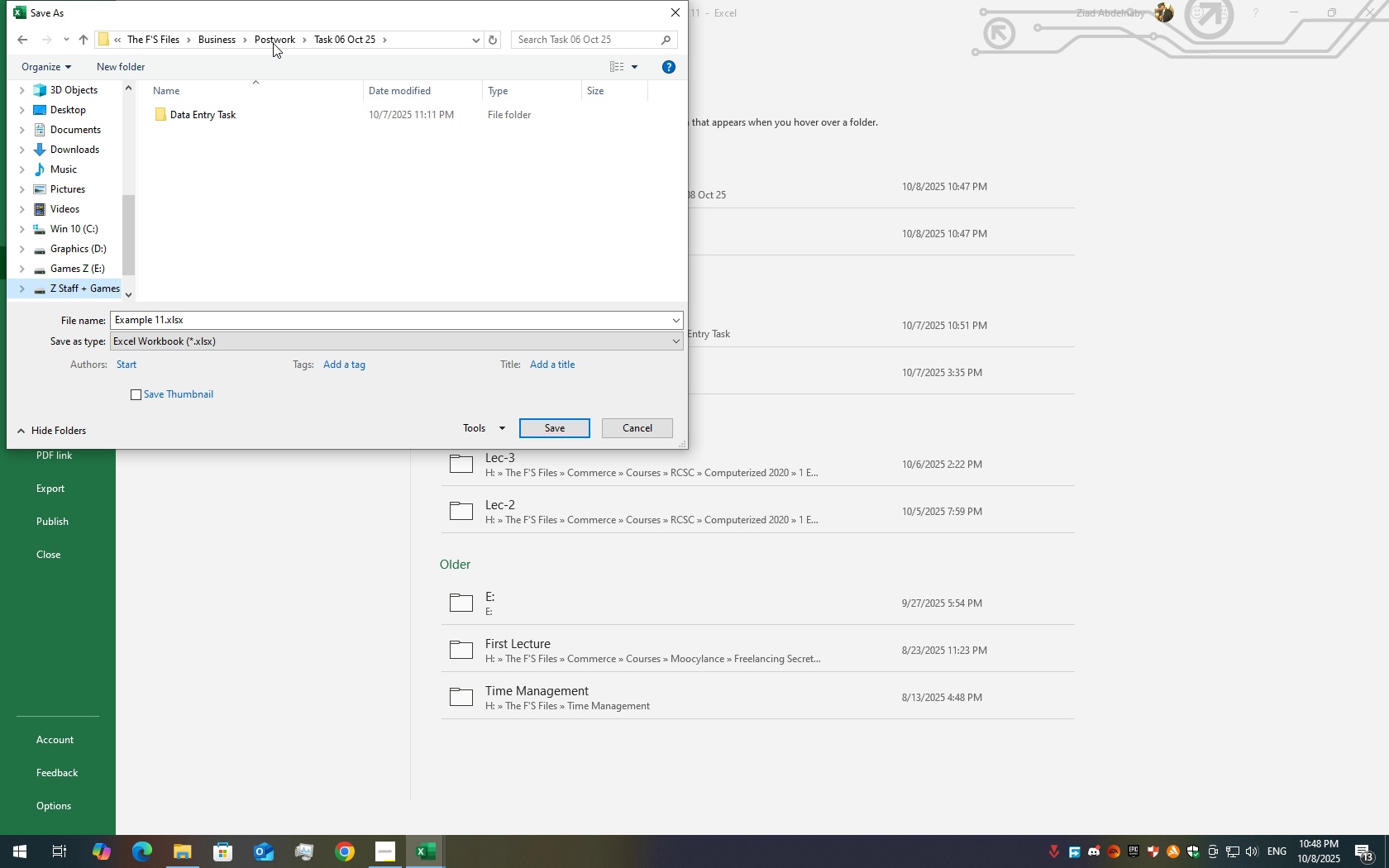 
left_click([275, 32])
 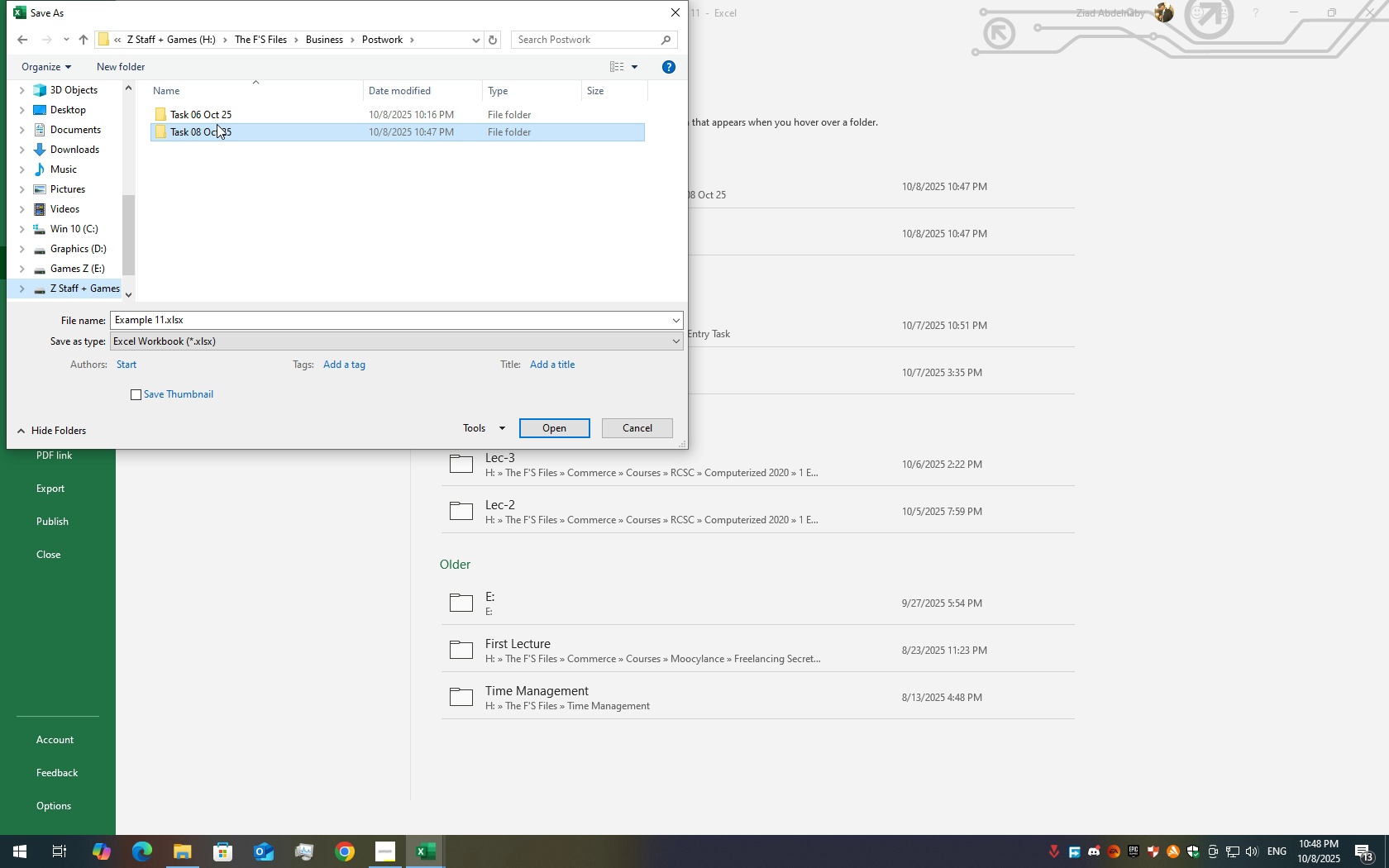 
double_click([217, 124])
 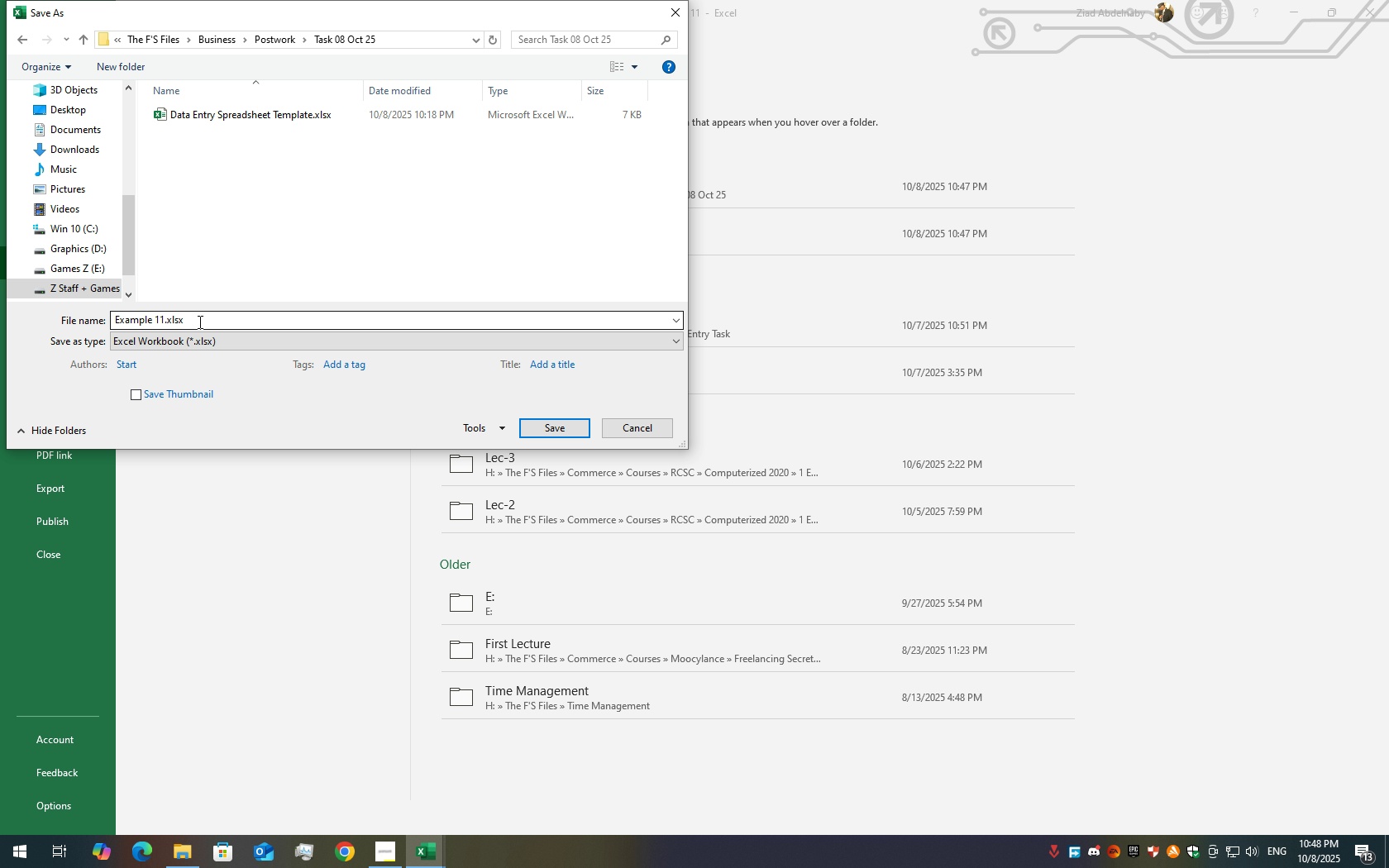 
left_click([193, 350])
 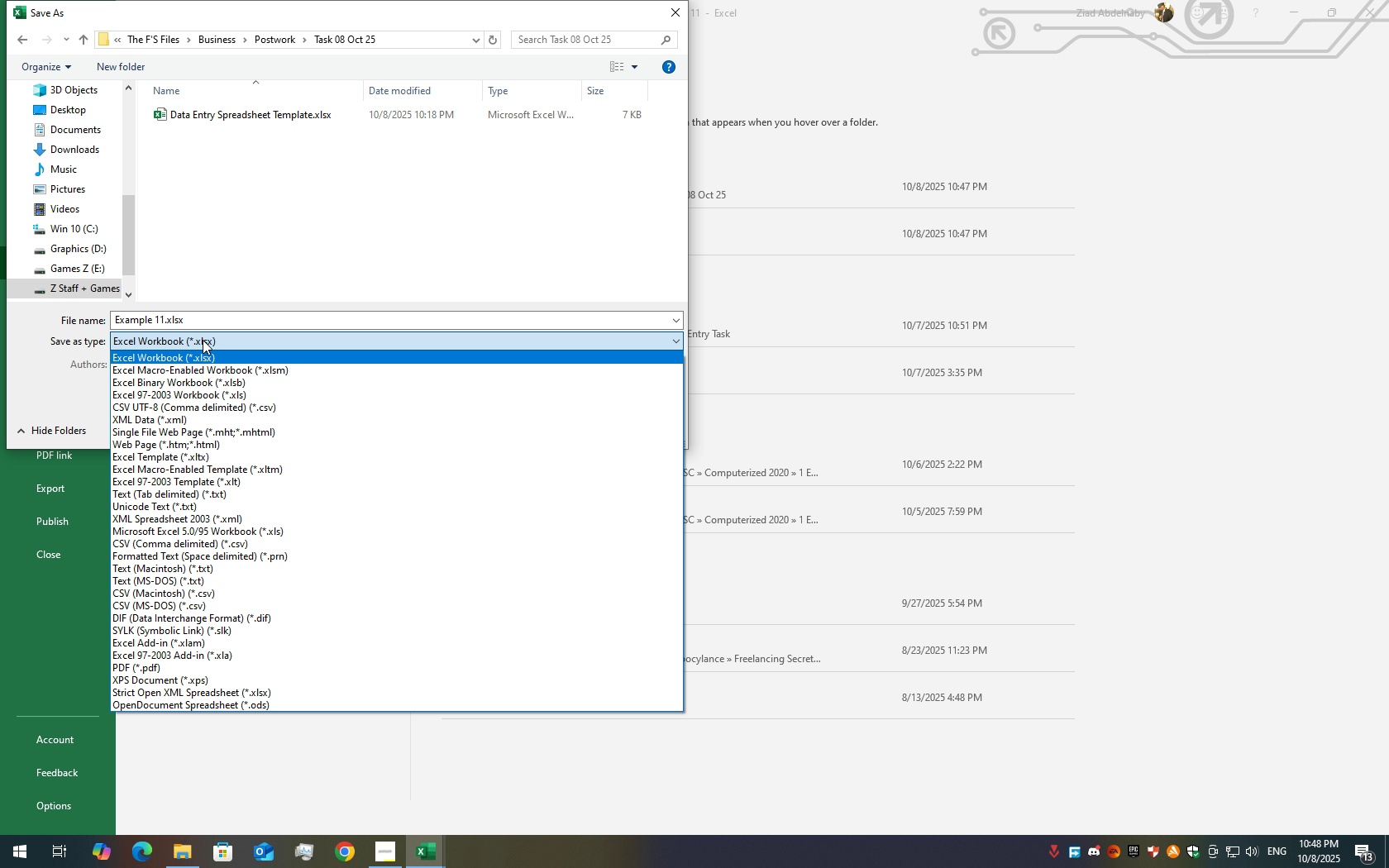 
left_click([203, 340])
 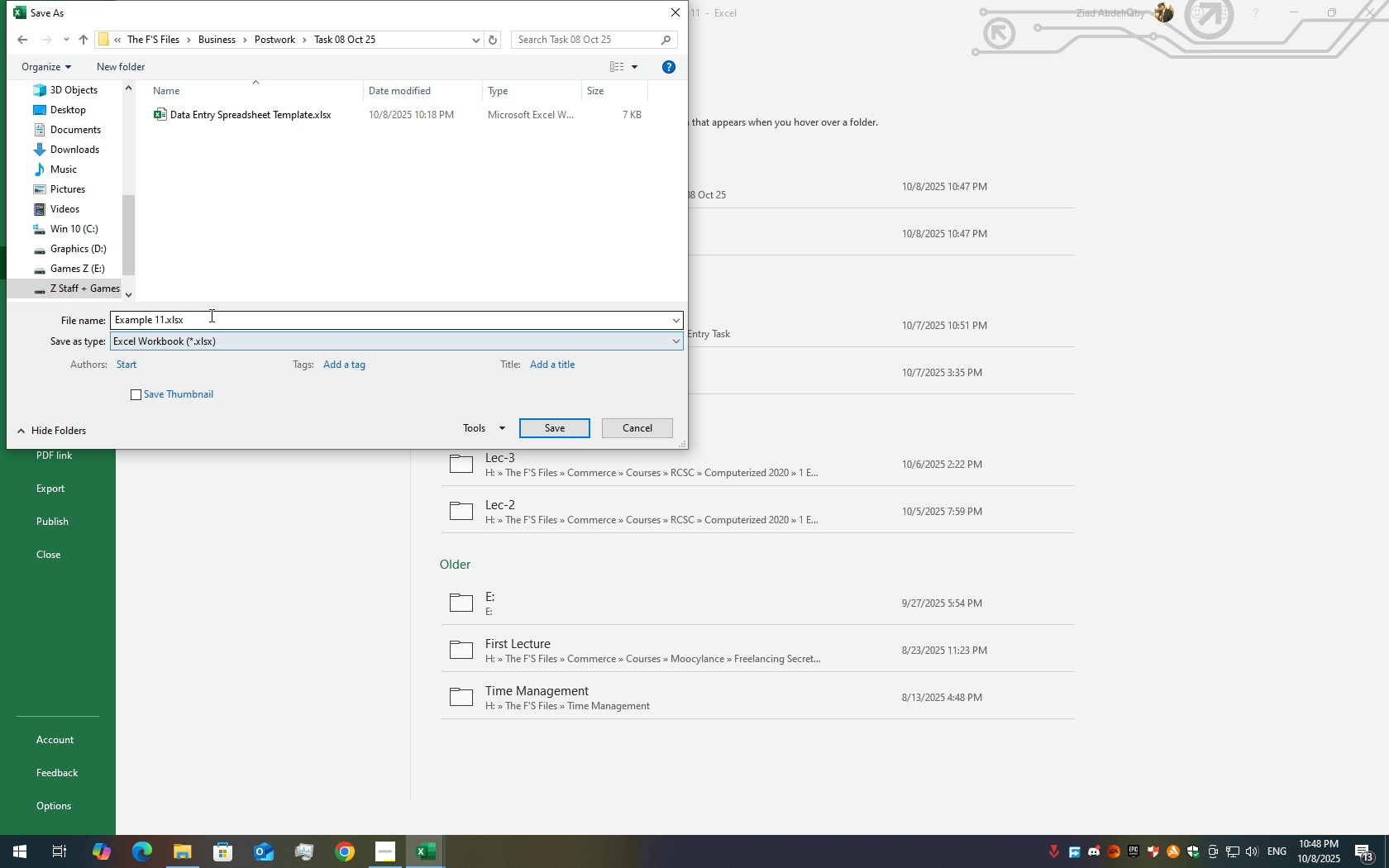 
left_click([210, 315])
 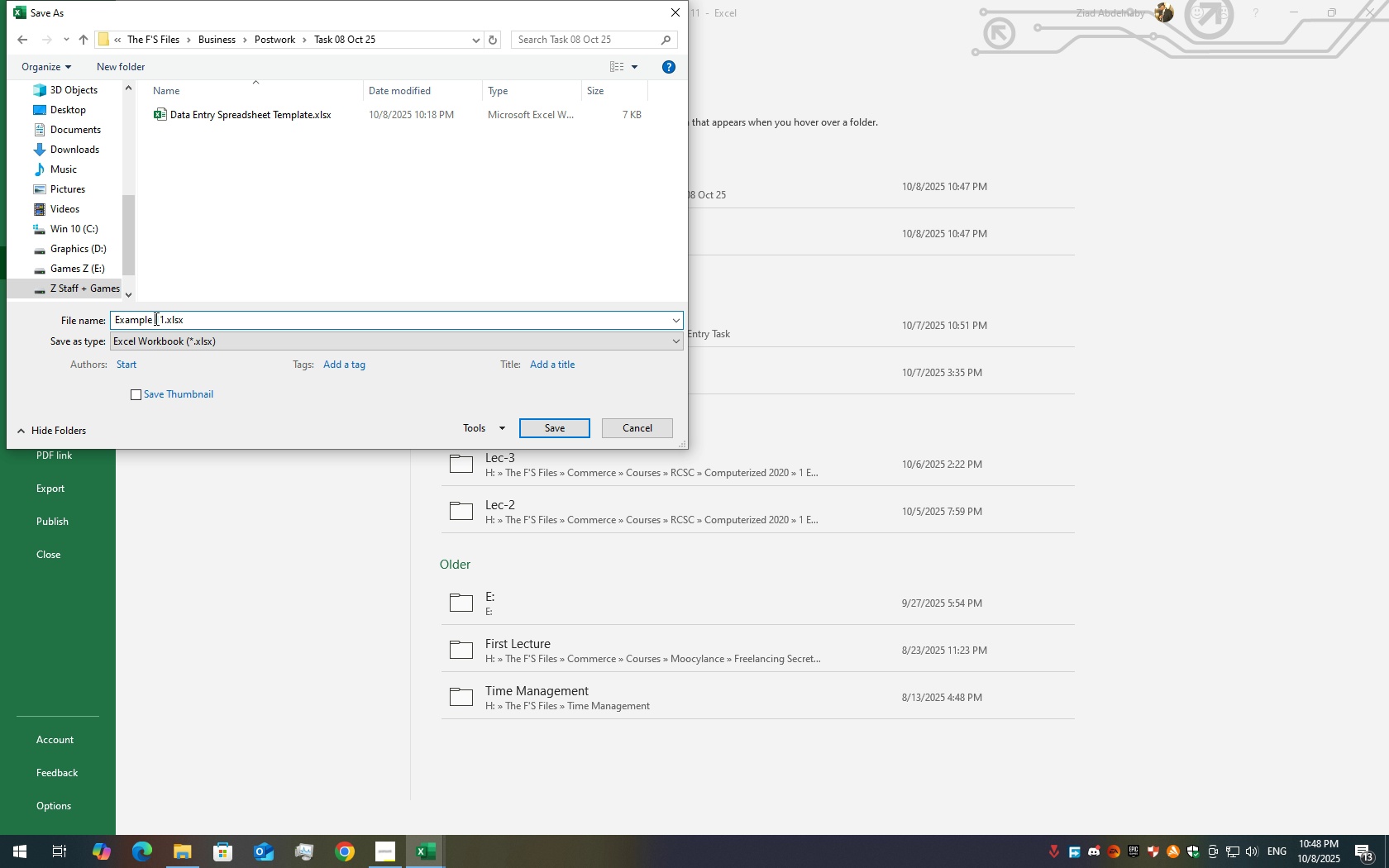 
left_click([155, 318])
 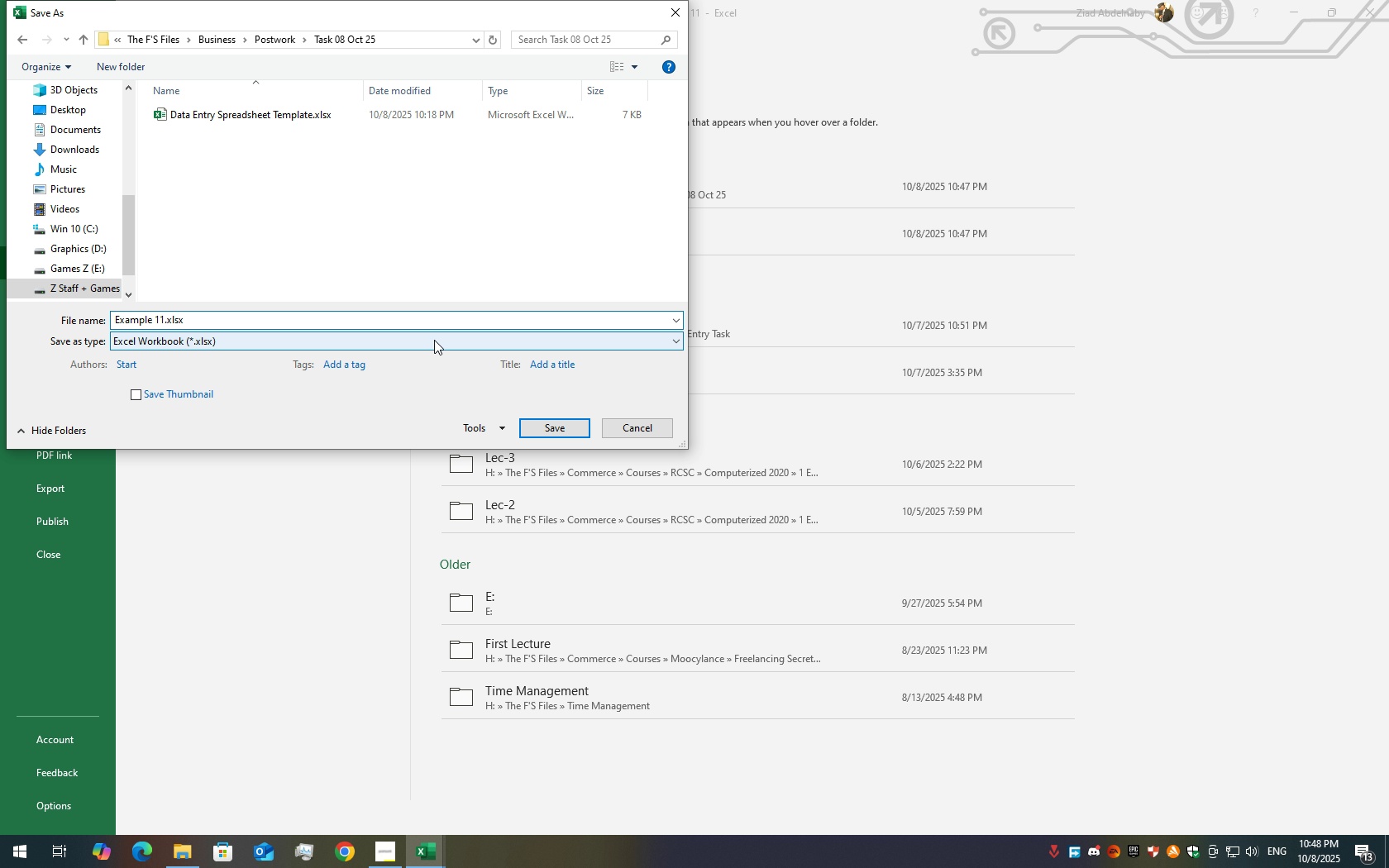 
key(ArrowLeft)
 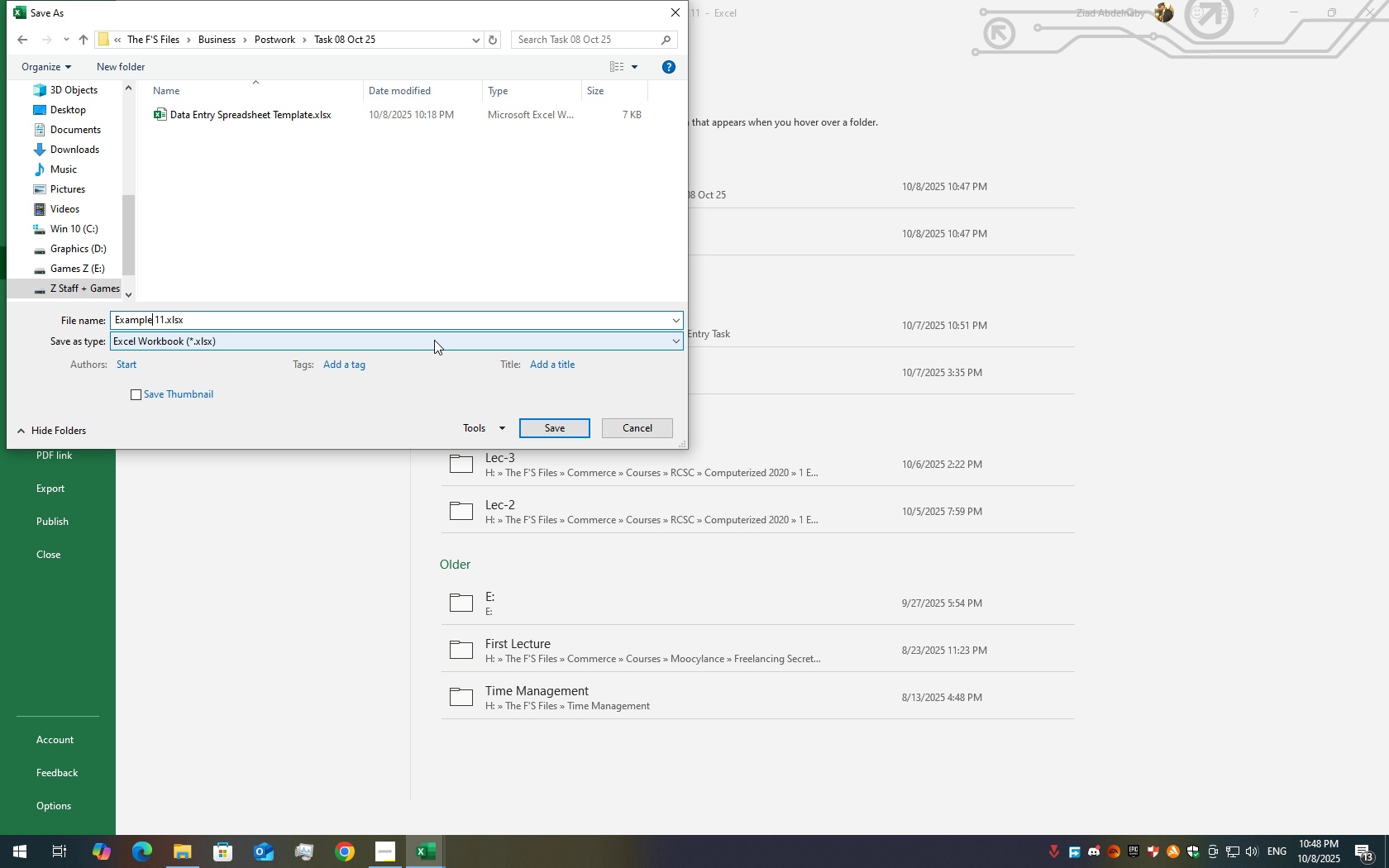 
key(ArrowDown)
 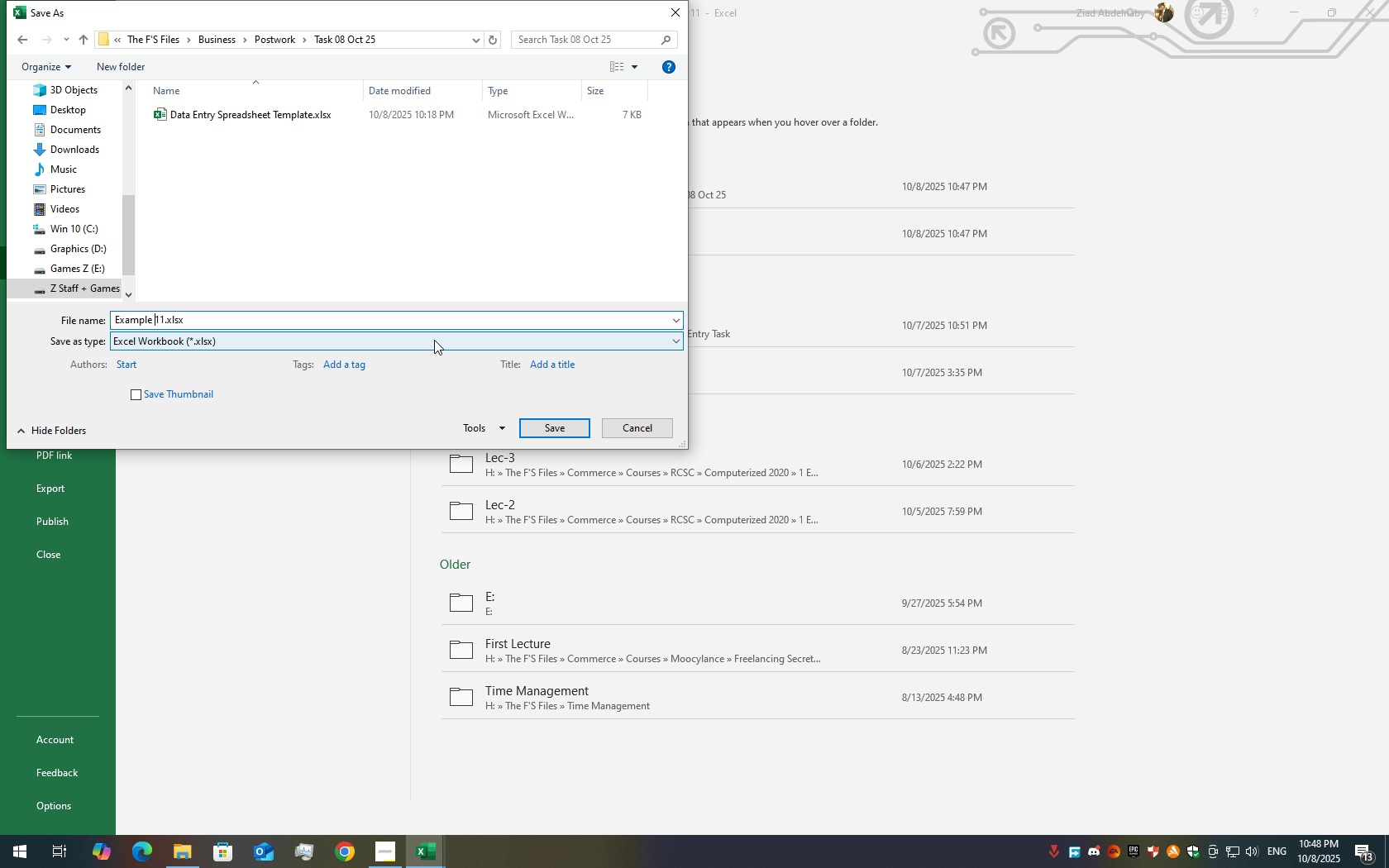 
key(ArrowRight)
 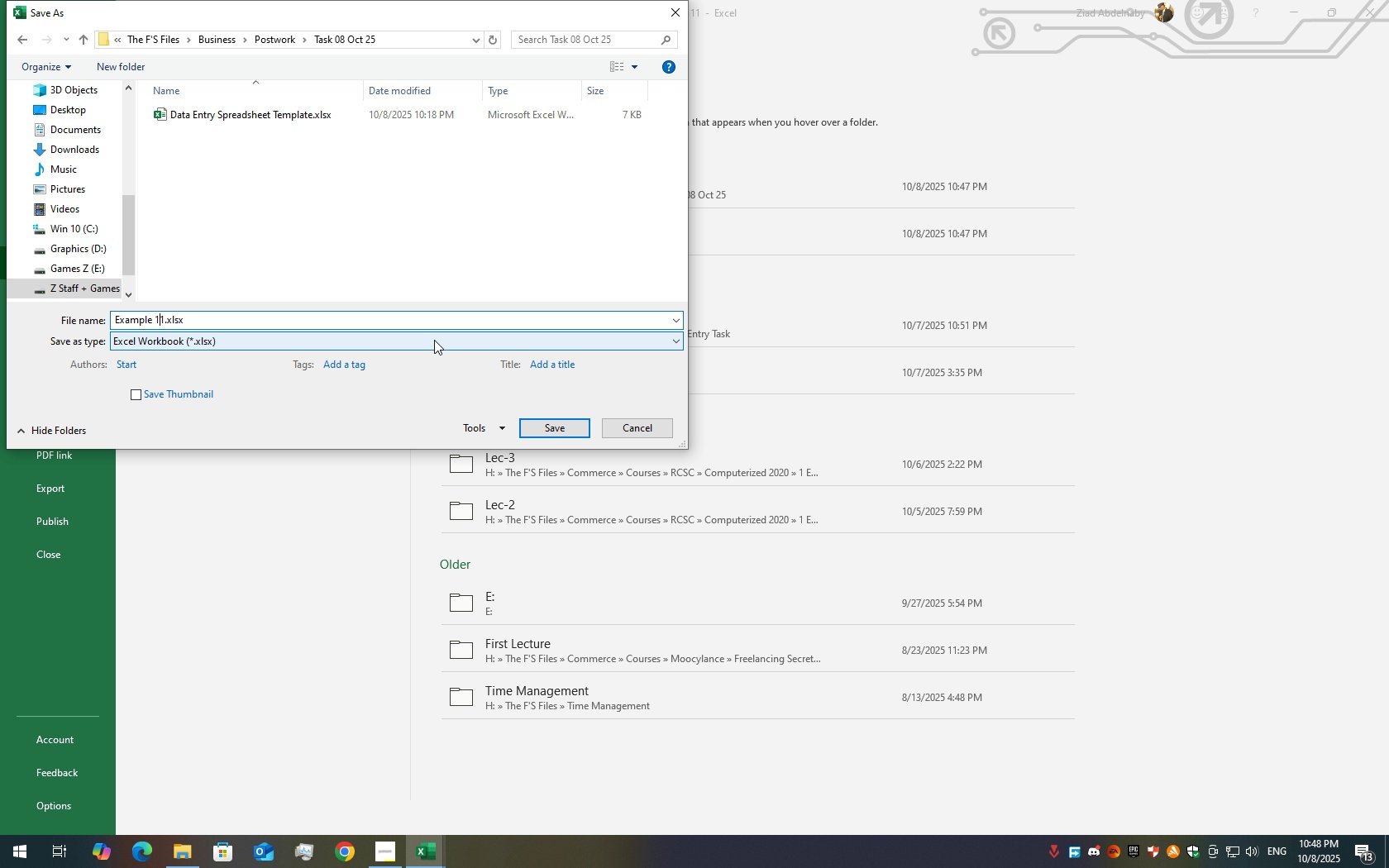 
key(ArrowRight)
 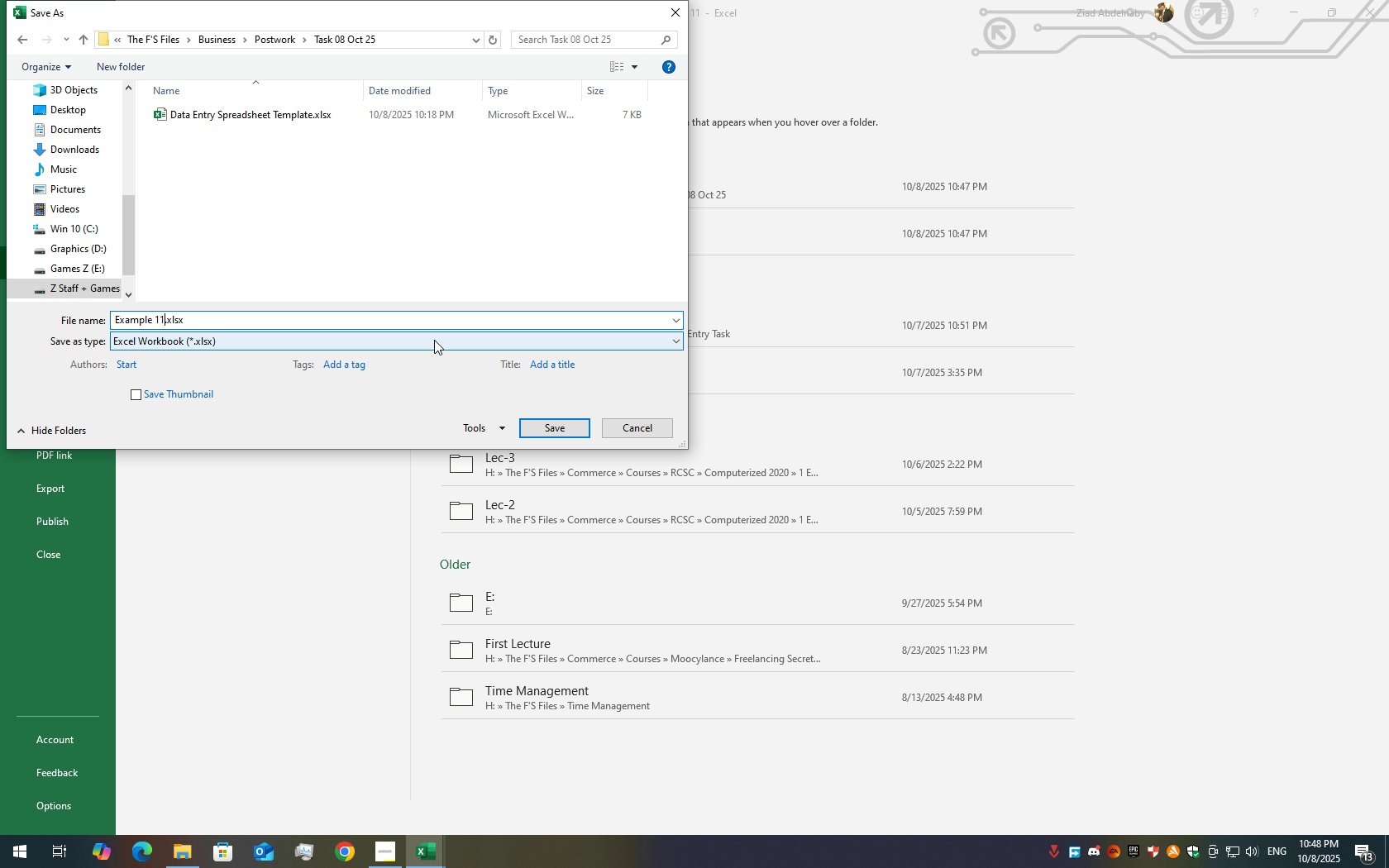 
key(ArrowRight)
 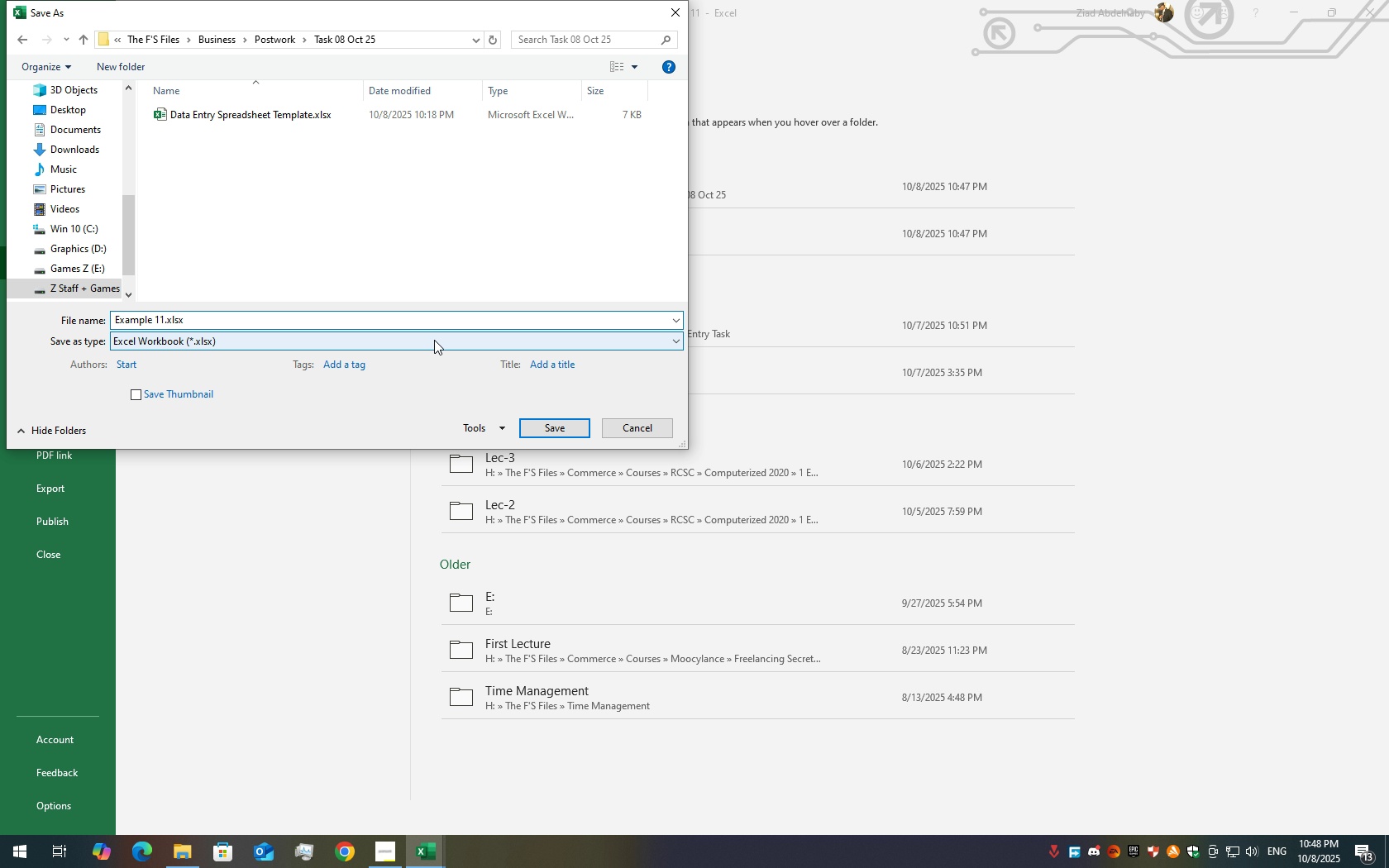 
key(Backspace)
 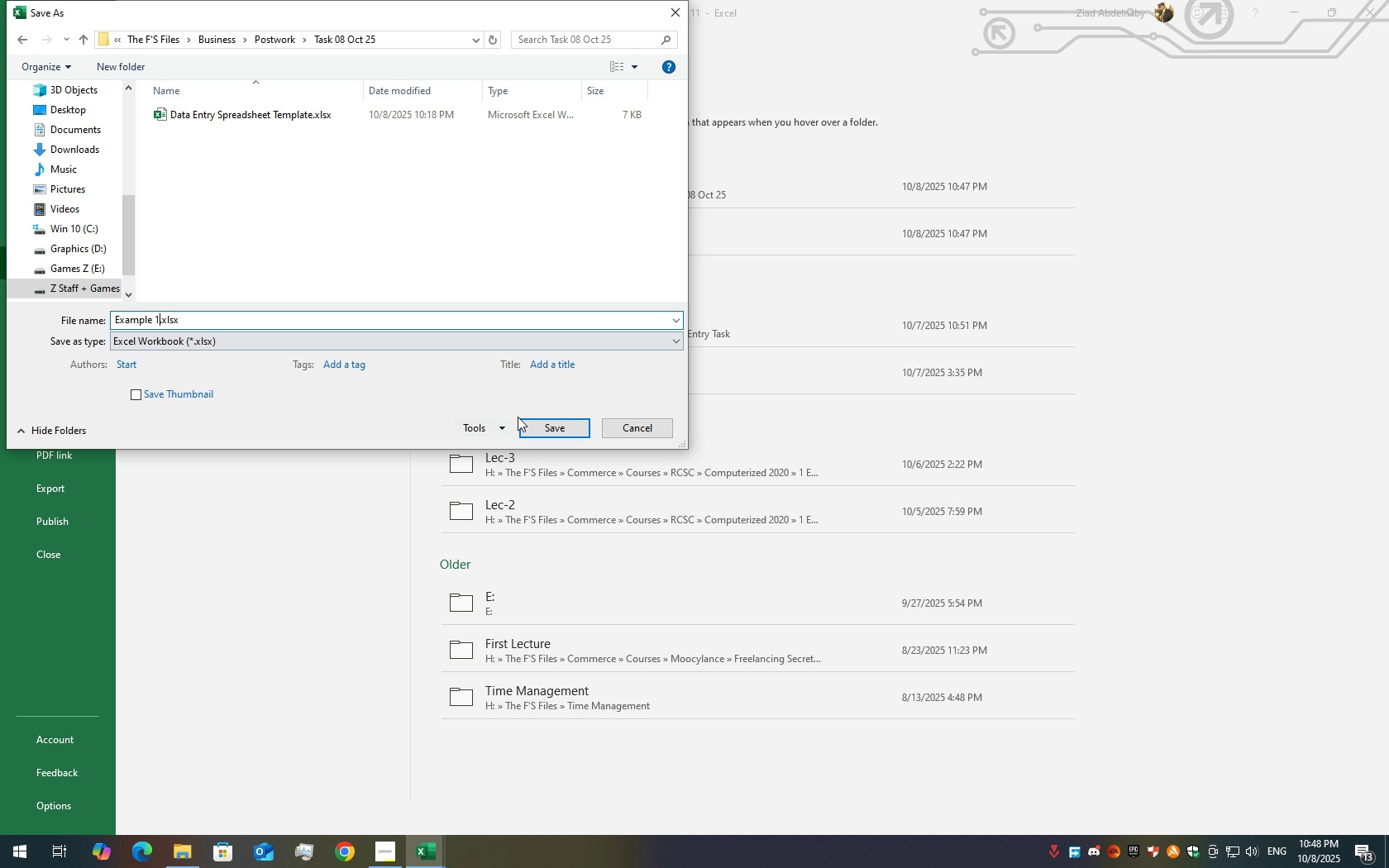 
left_click([543, 422])
 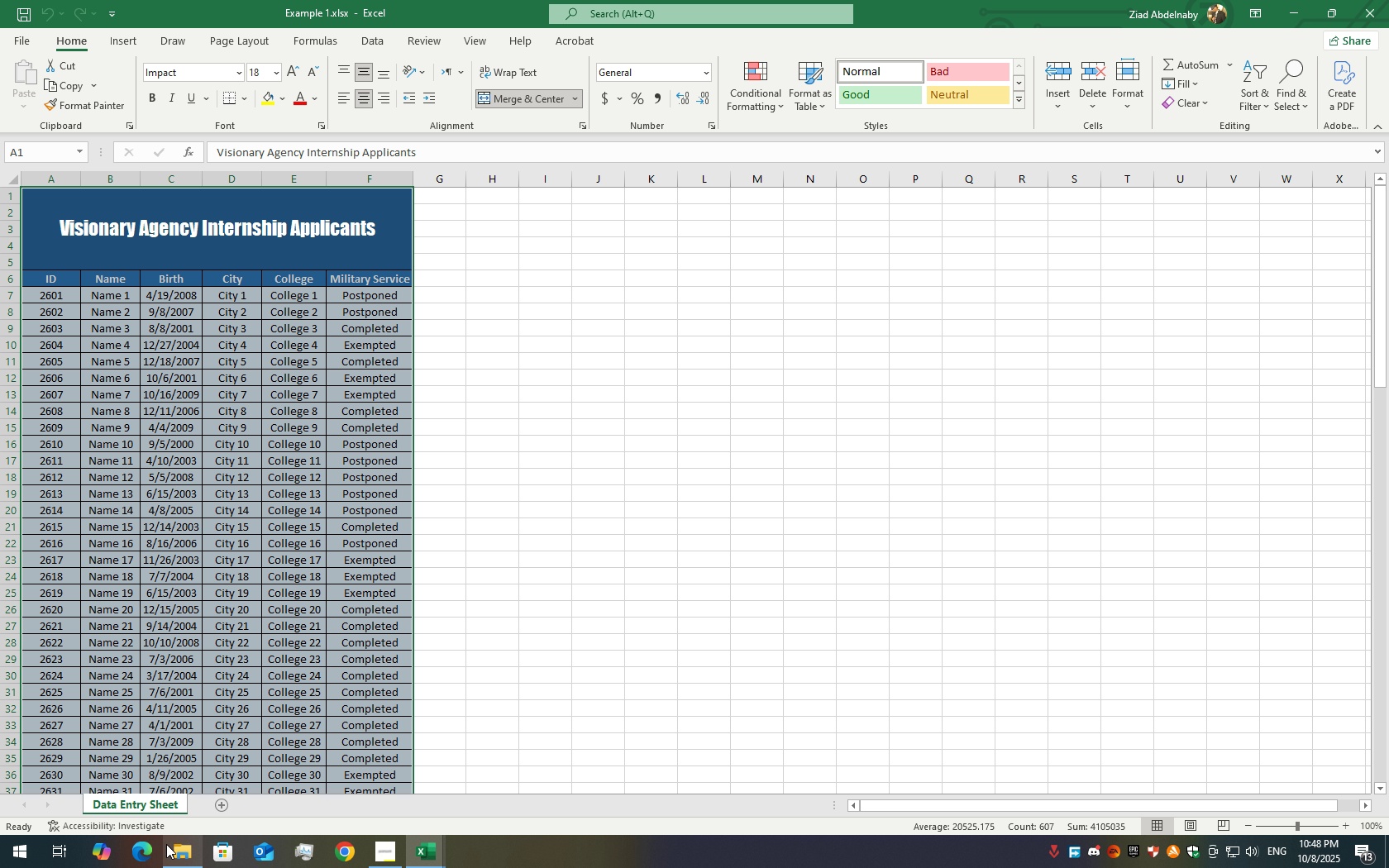 
left_click([176, 849])
 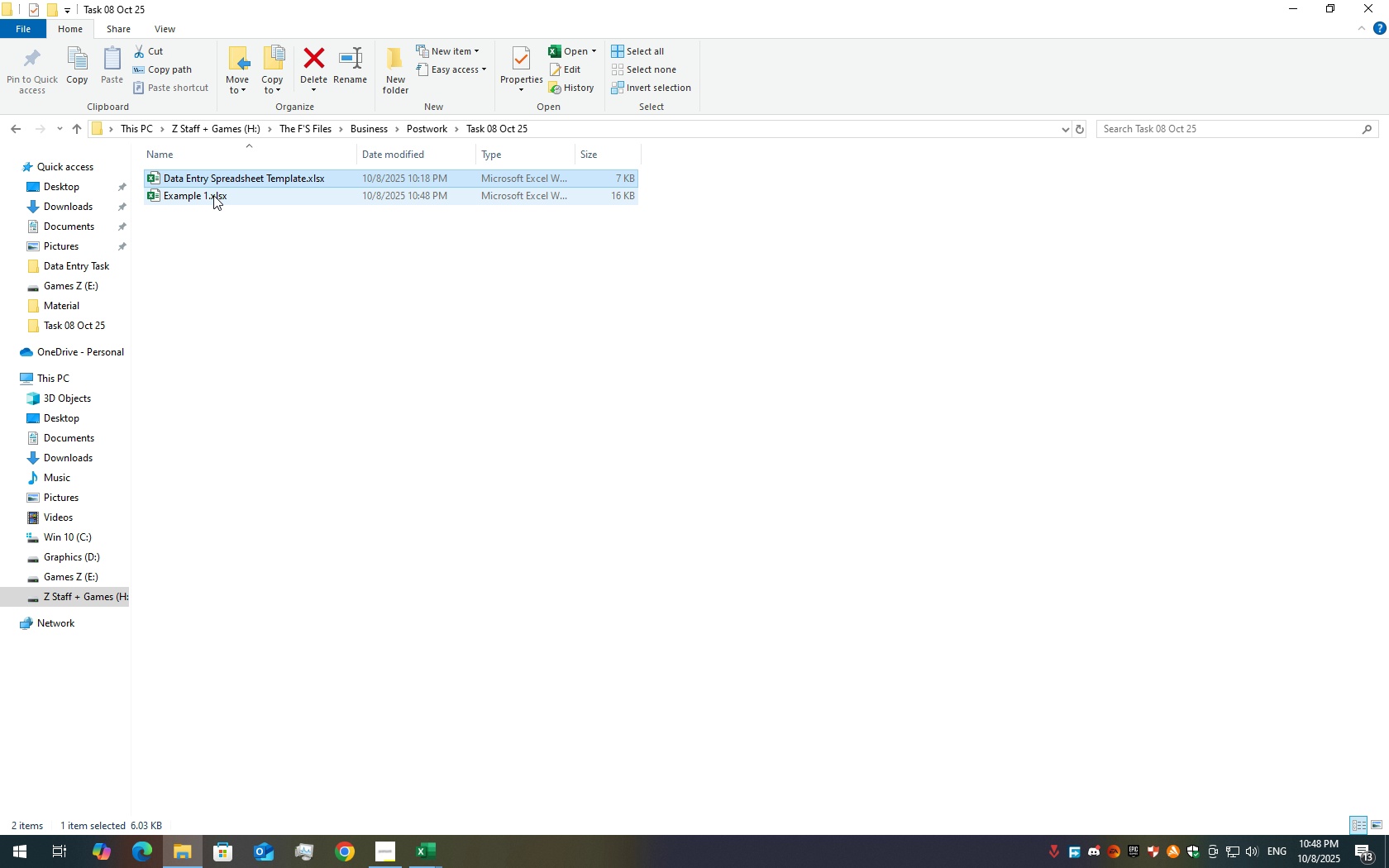 
double_click([213, 195])
 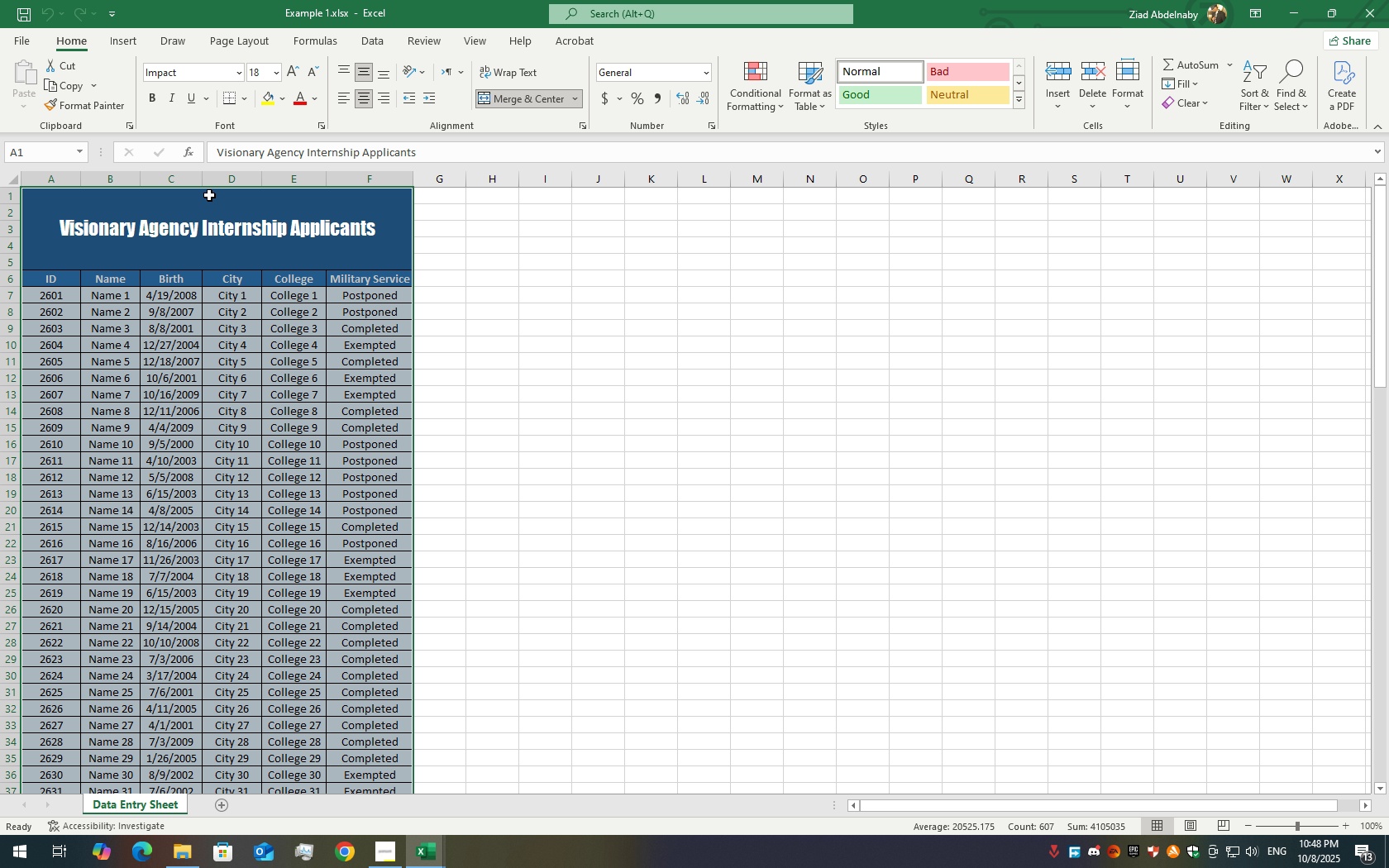 
wait(7.17)
 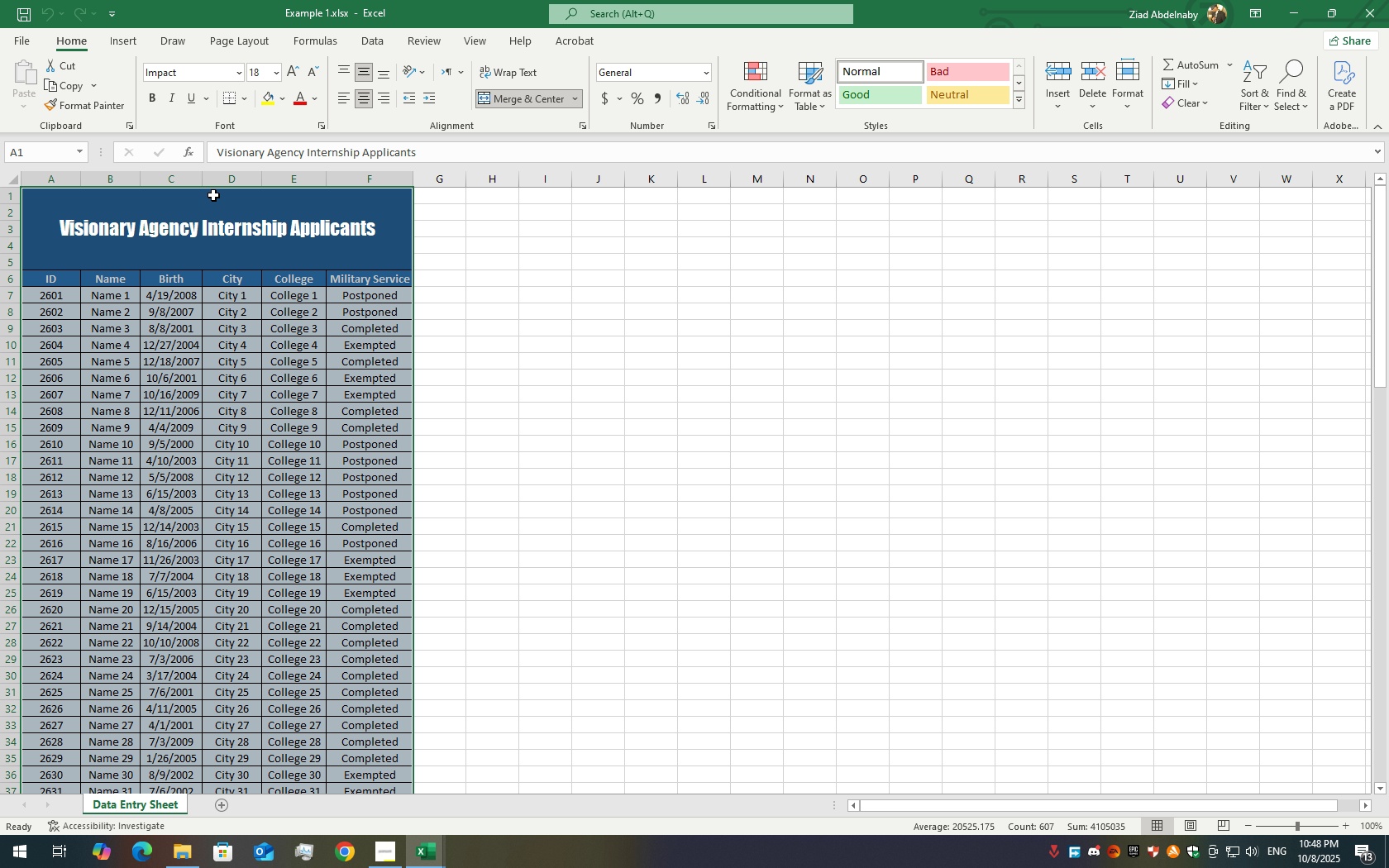 
scroll: coordinate [171, 414], scroll_direction: down, amount: 31.0
 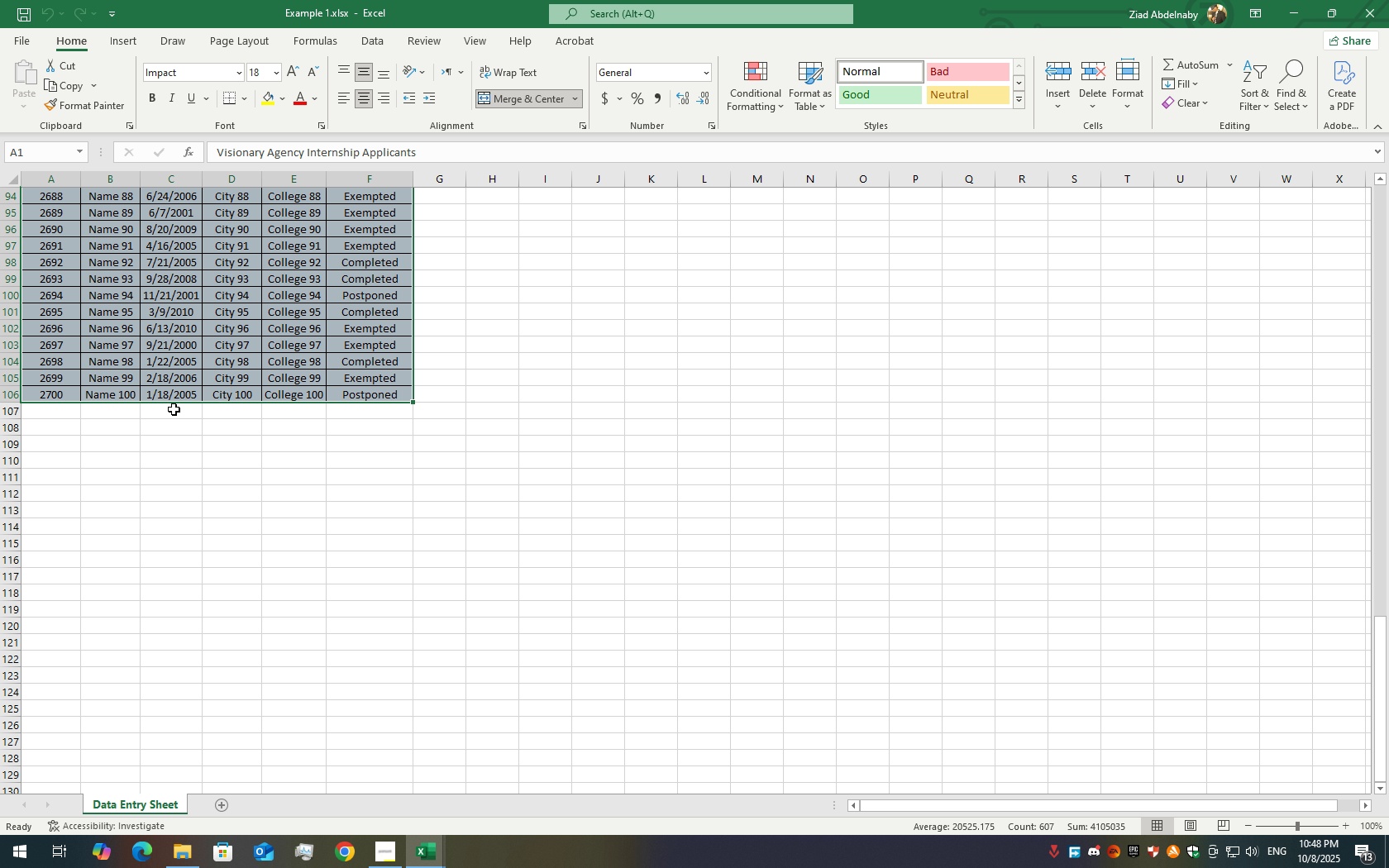 
scroll: coordinate [177, 402], scroll_direction: up, amount: 6.0
 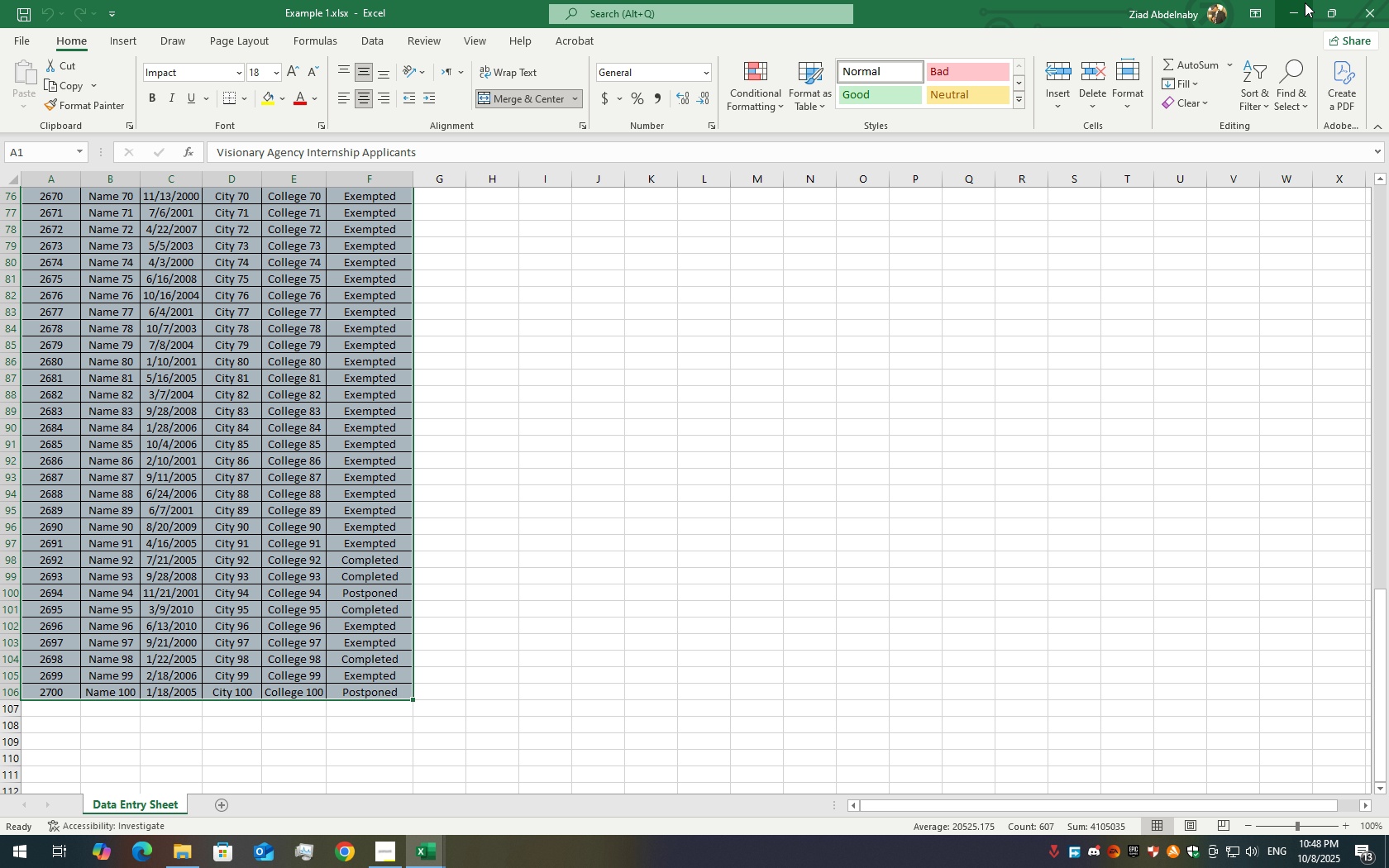 
left_click([1359, 0])
 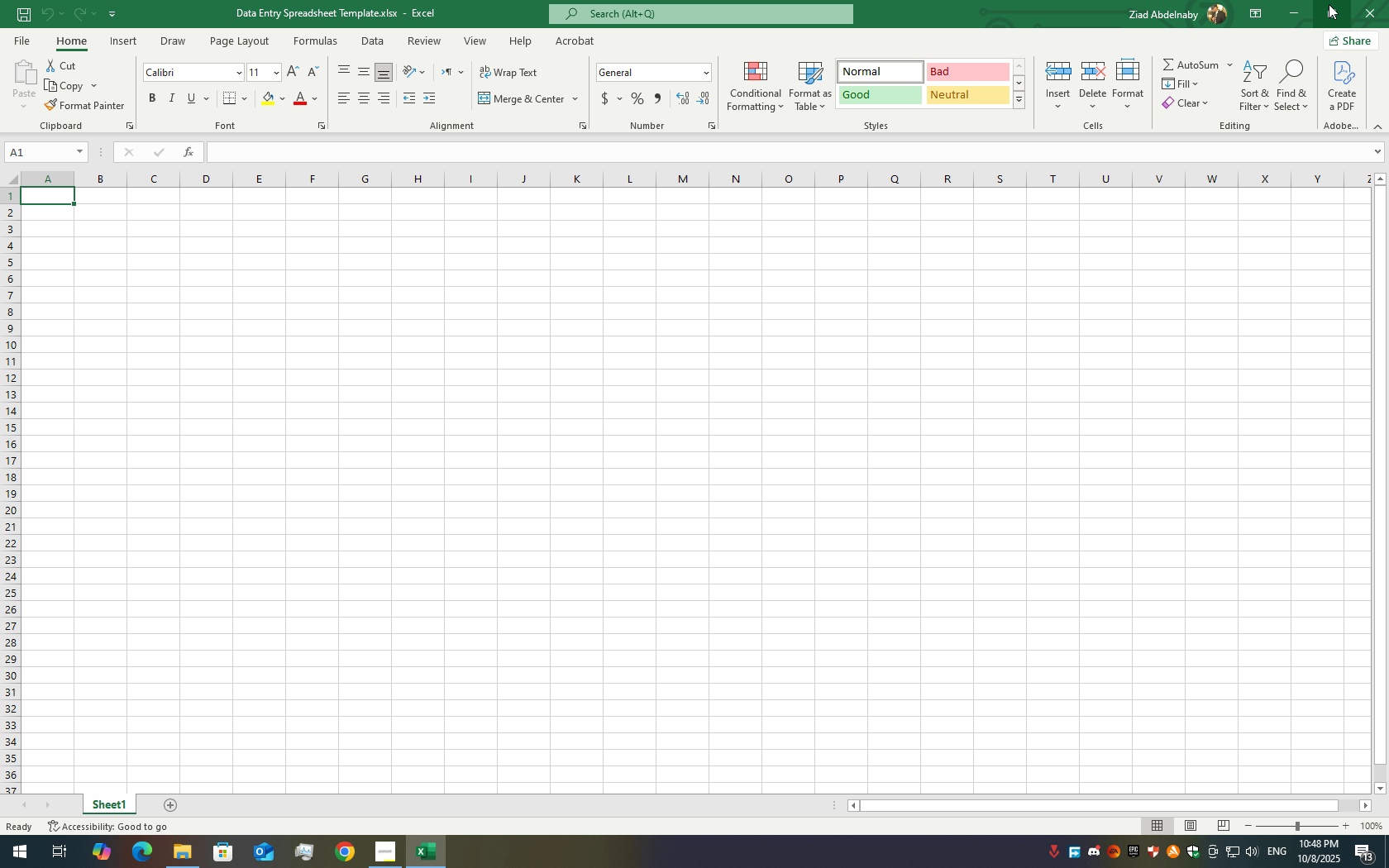 
left_click([1361, 3])
 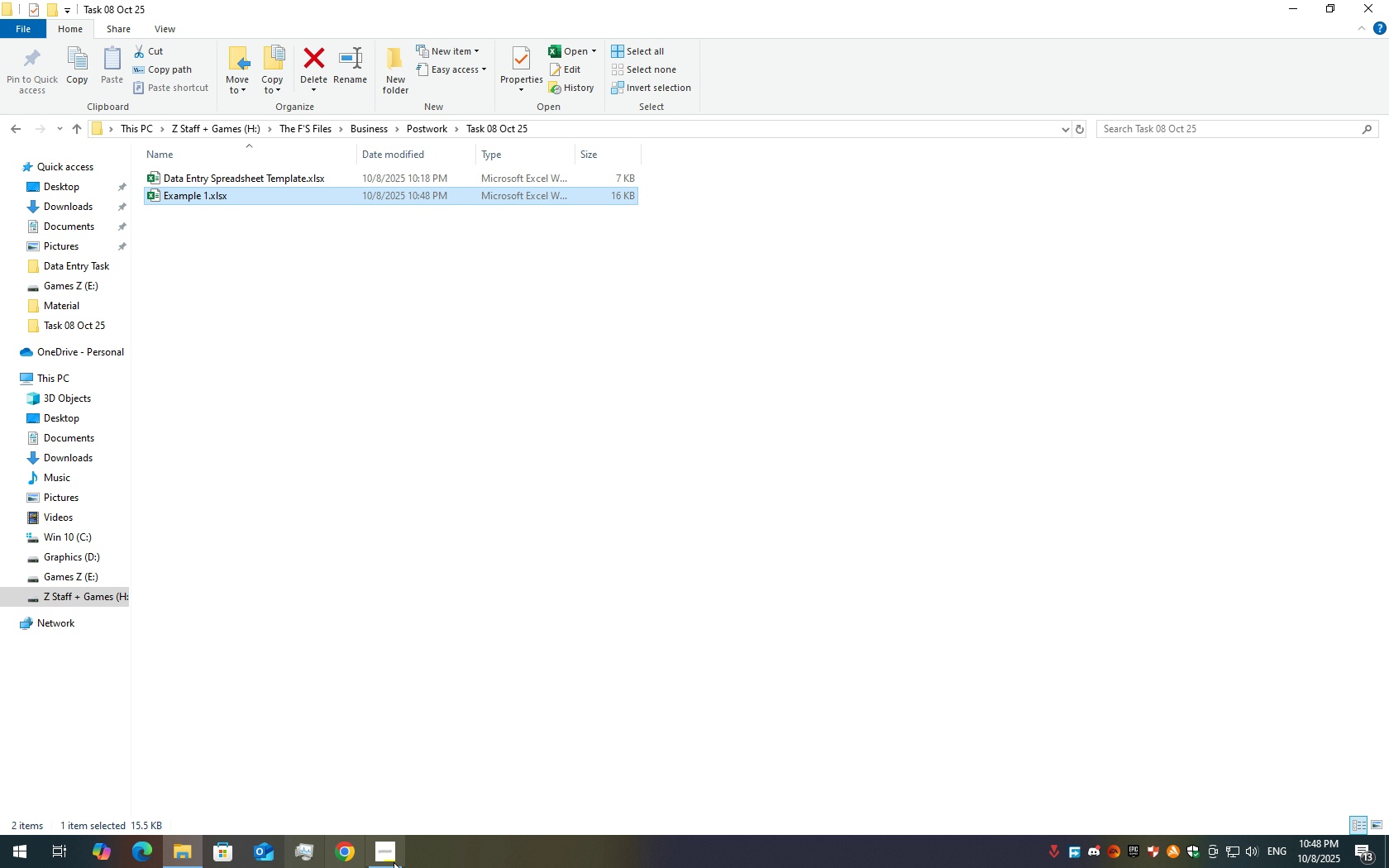 
wait(5.47)
 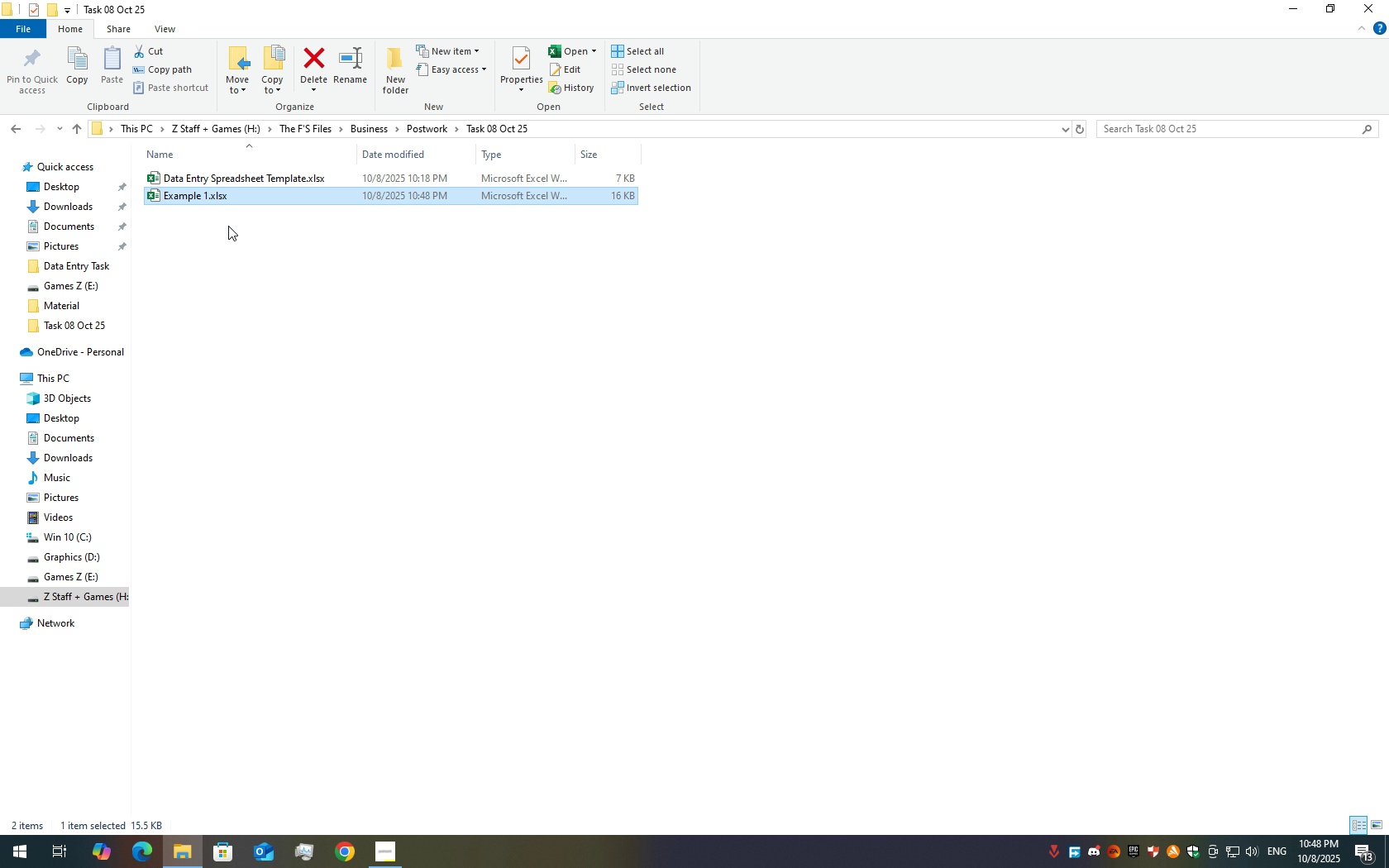 
left_click([372, 851])
 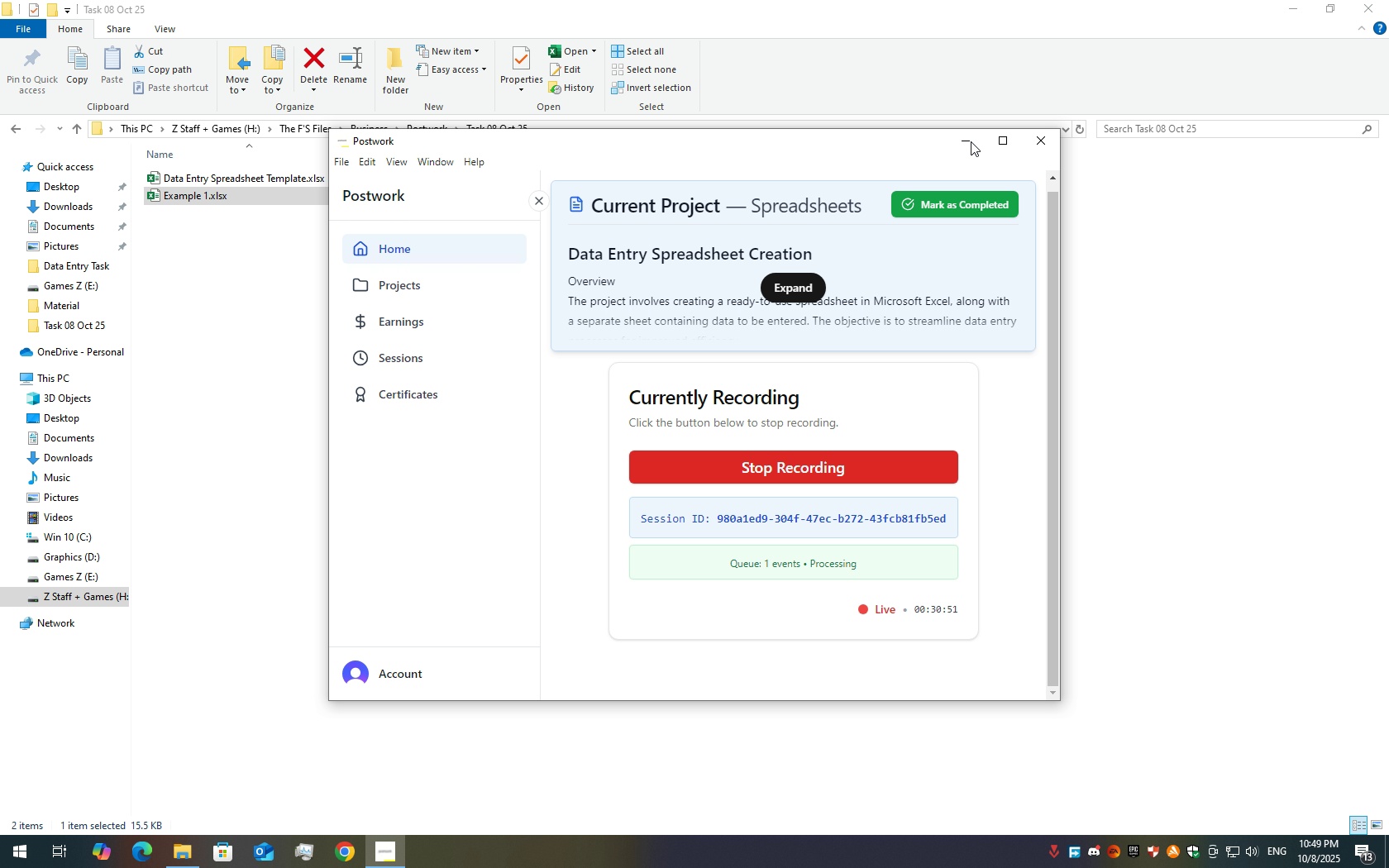 
left_click([969, 132])
 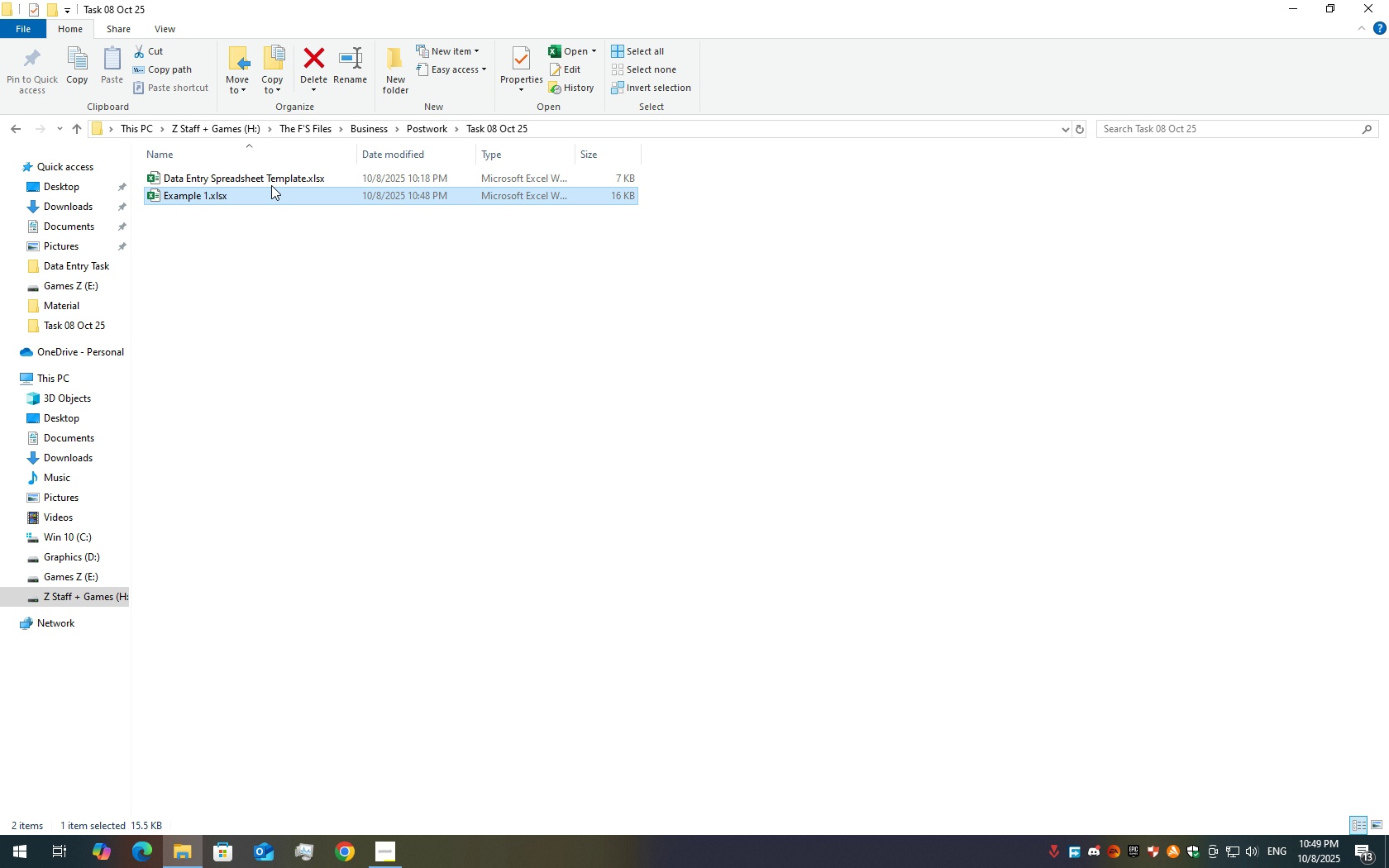 
double_click([250, 170])
 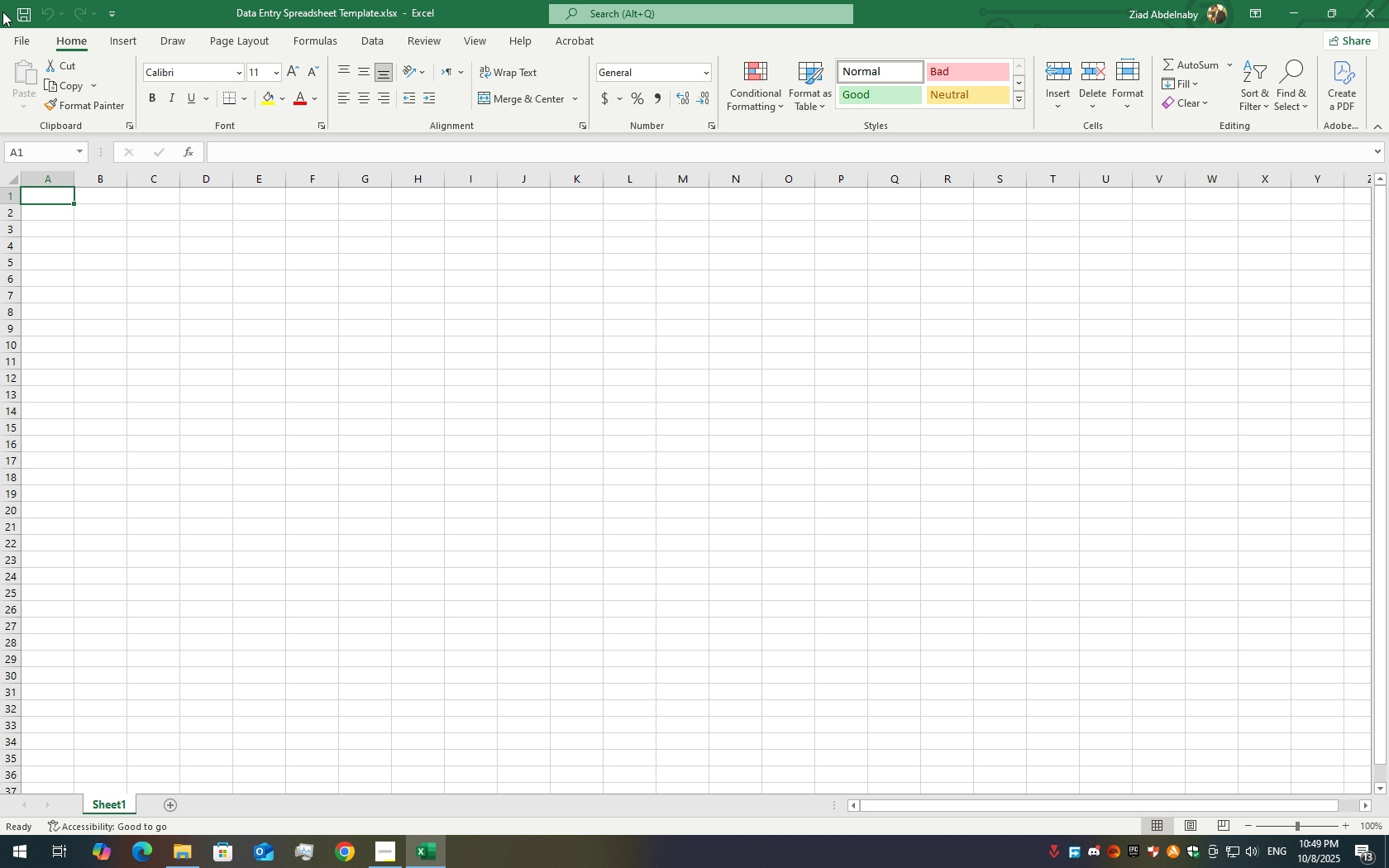 
left_click([16, 46])
 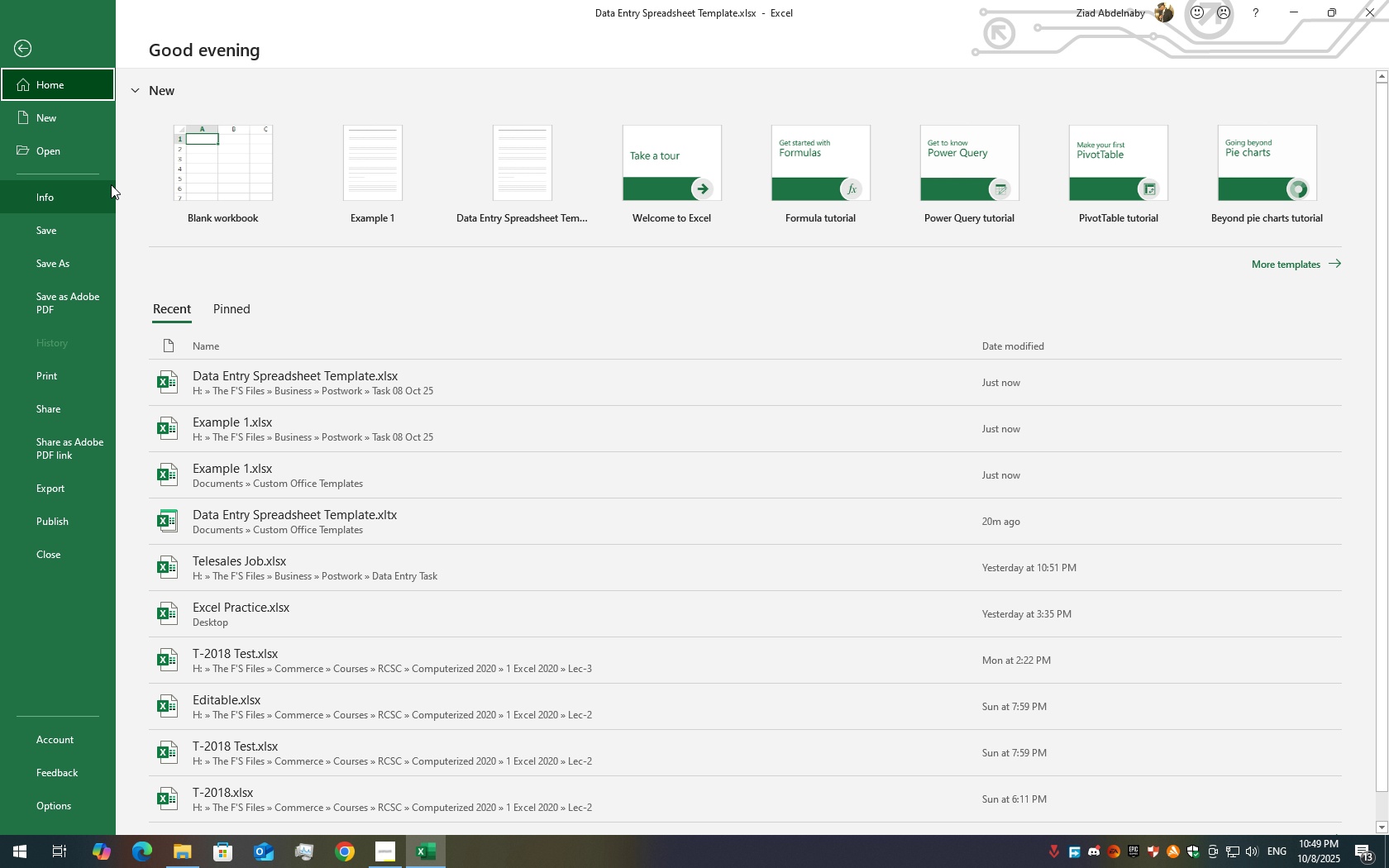 
left_click([65, 132])
 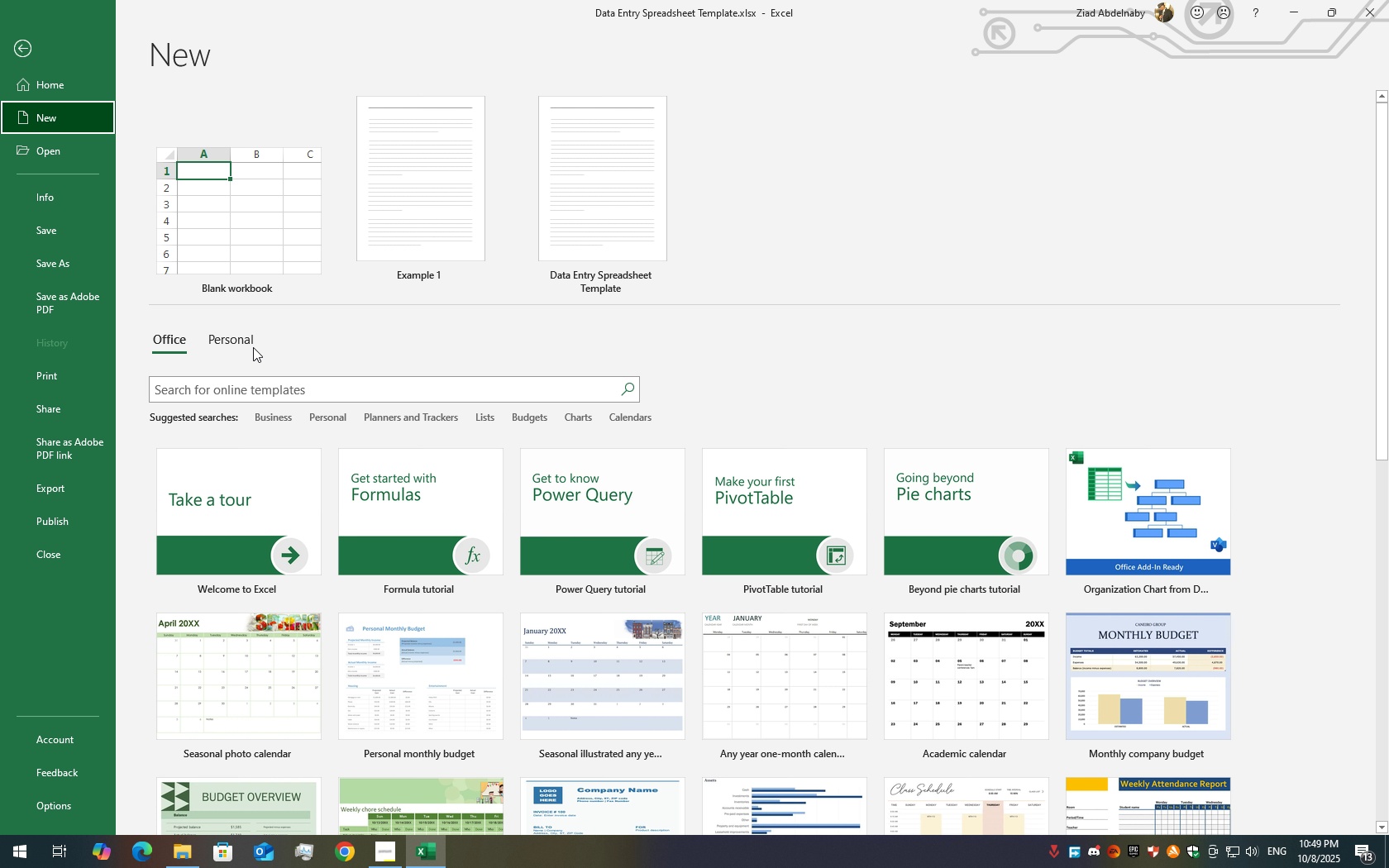 
left_click([250, 348])
 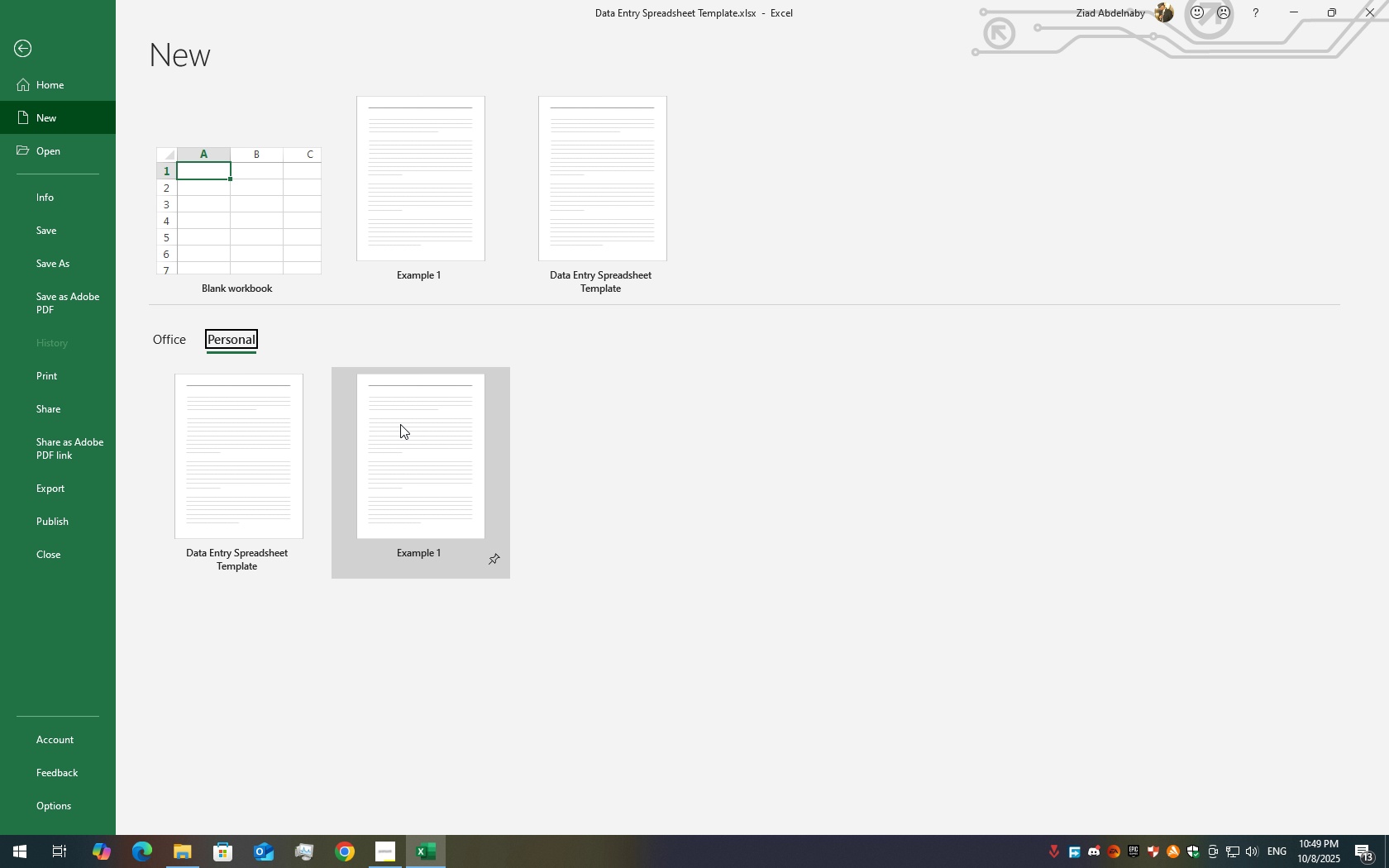 
right_click([400, 424])
 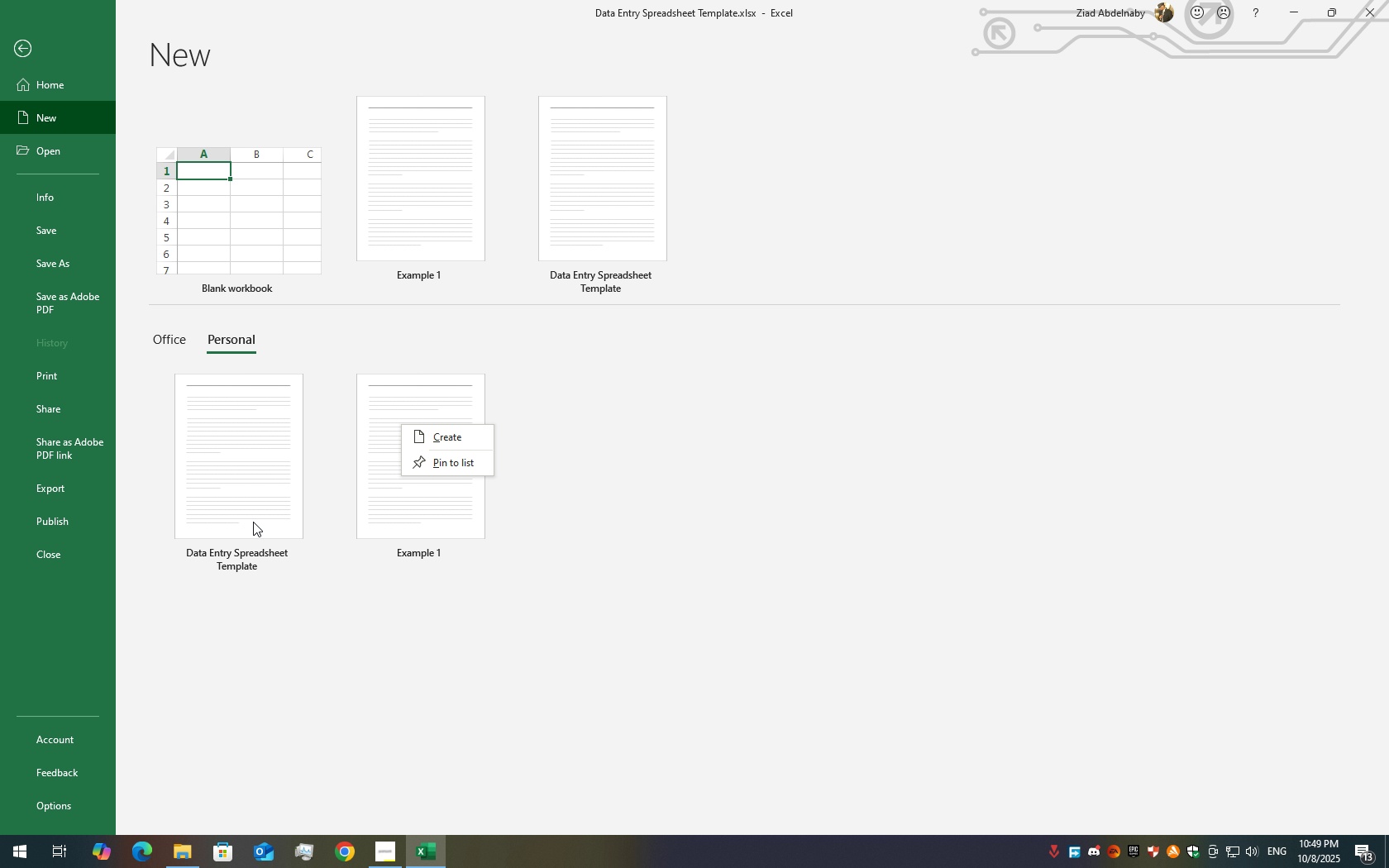 
left_click([252, 494])
 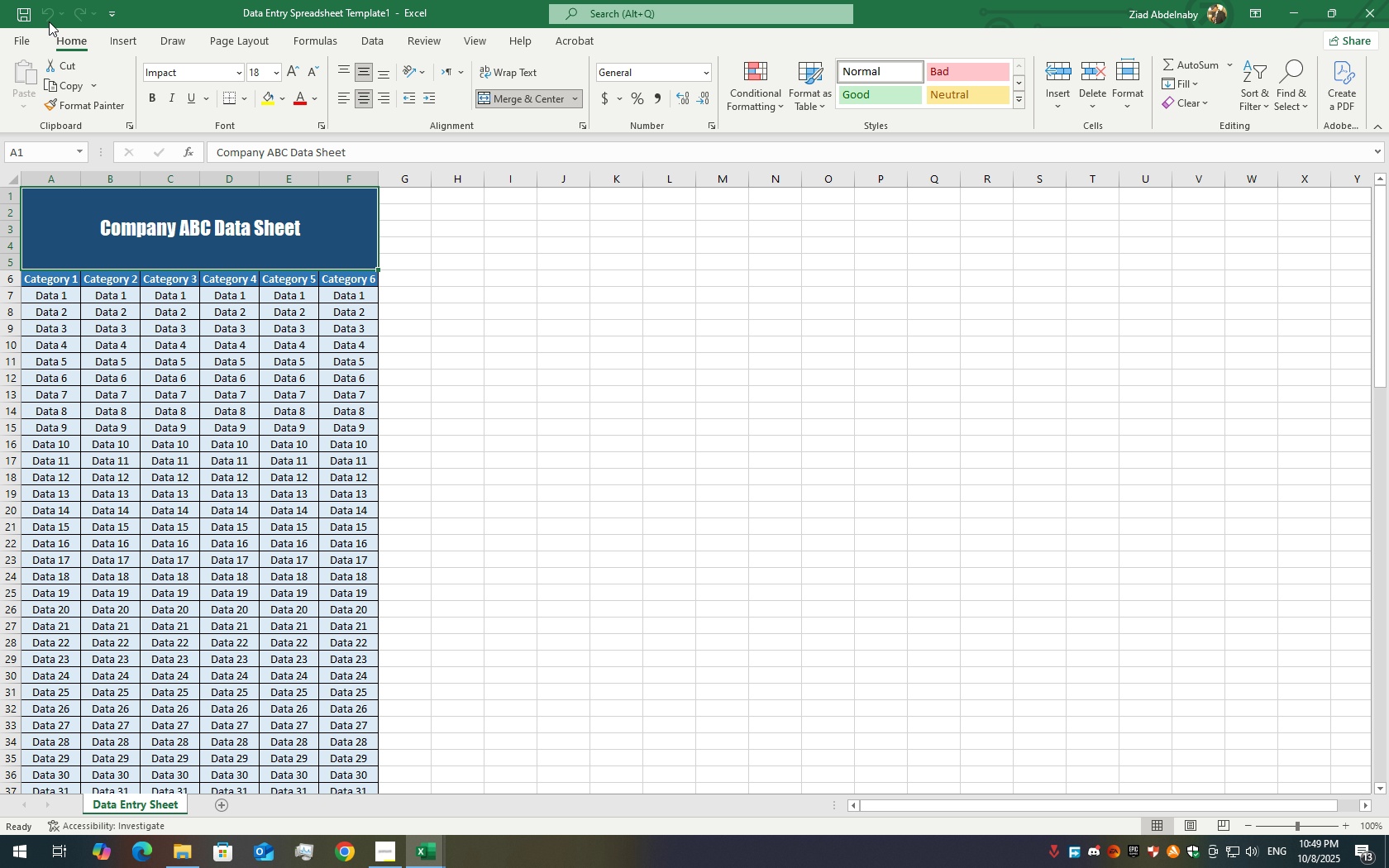 
left_click([27, 43])
 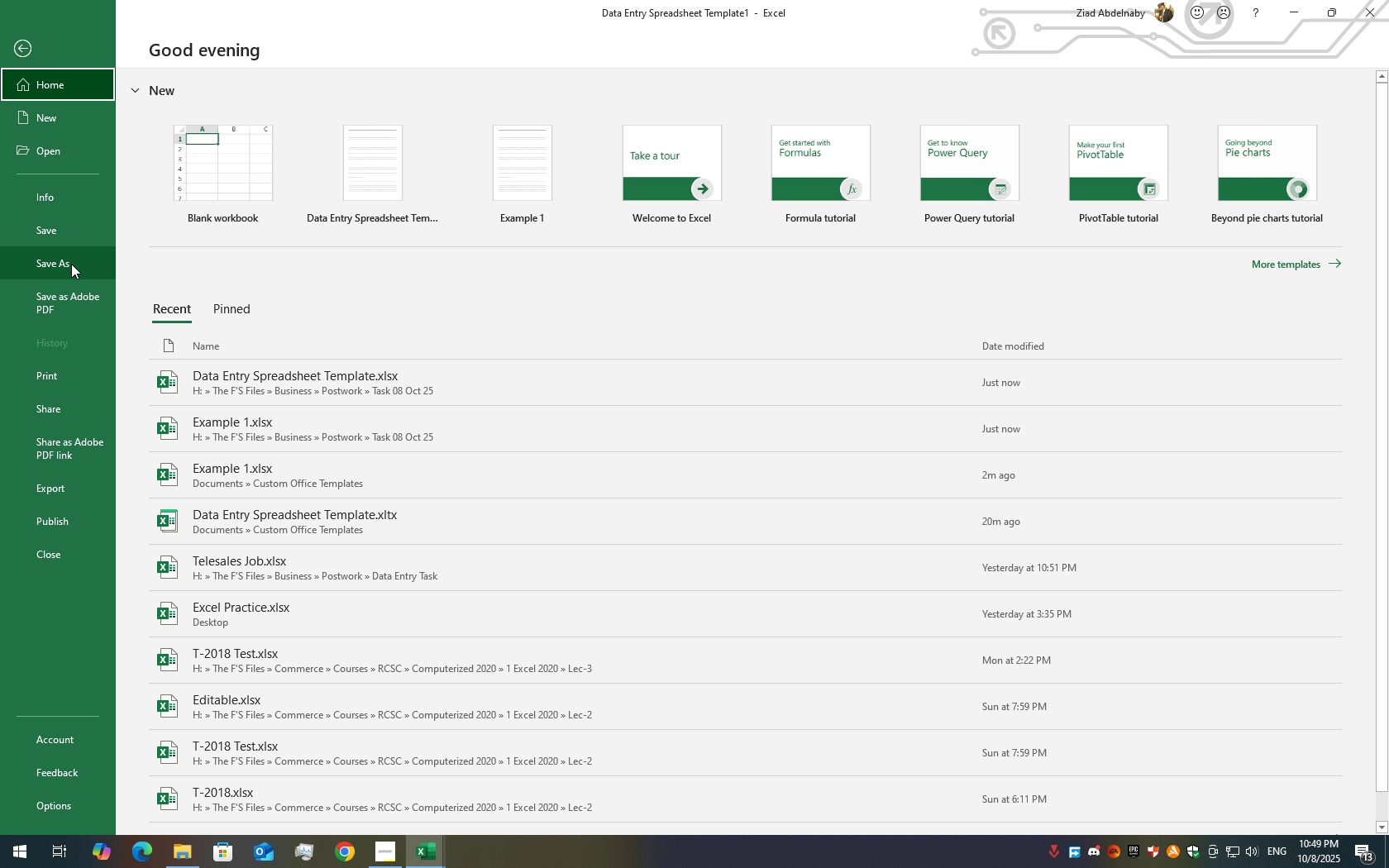 
left_click([71, 264])
 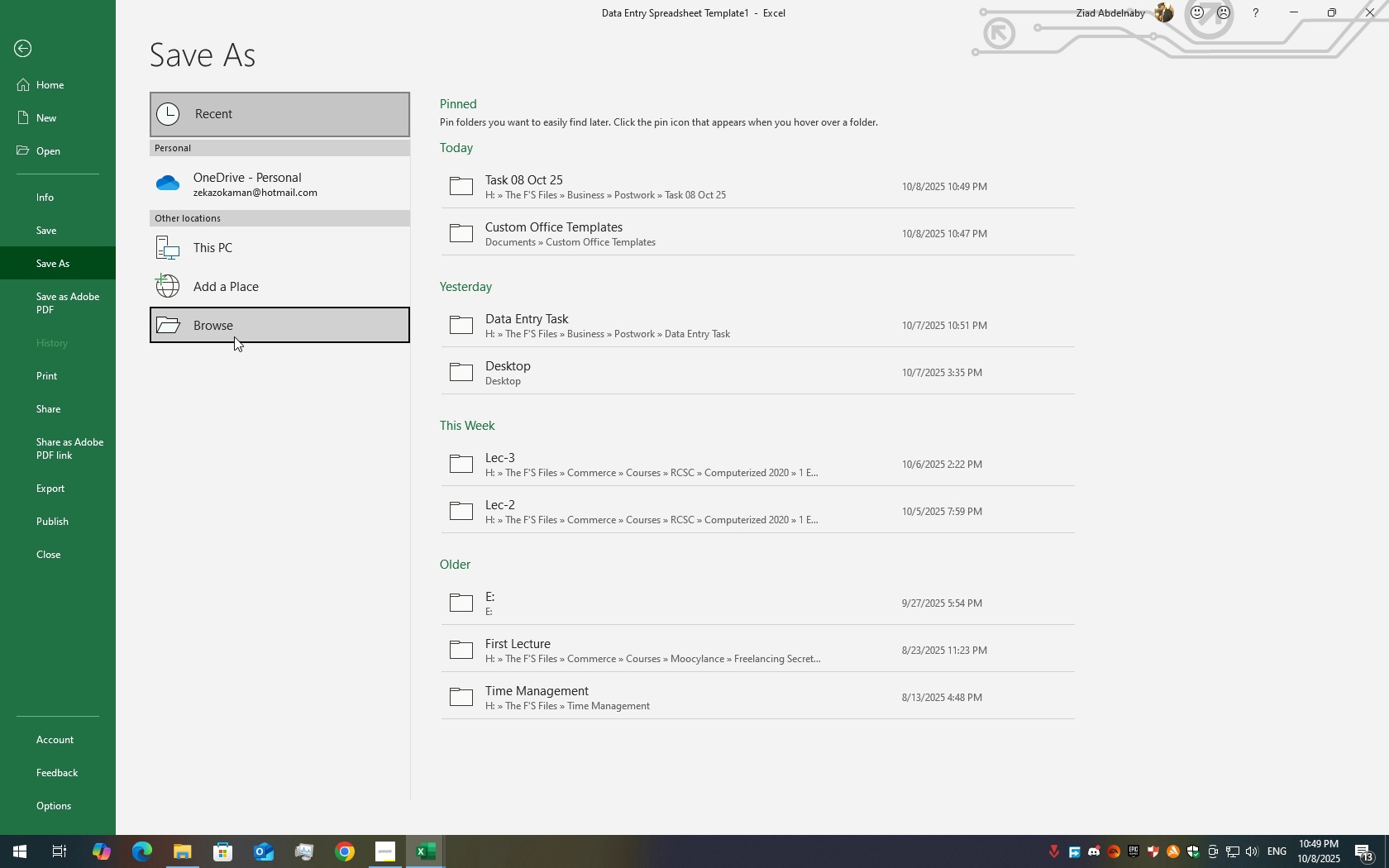 
left_click([234, 336])
 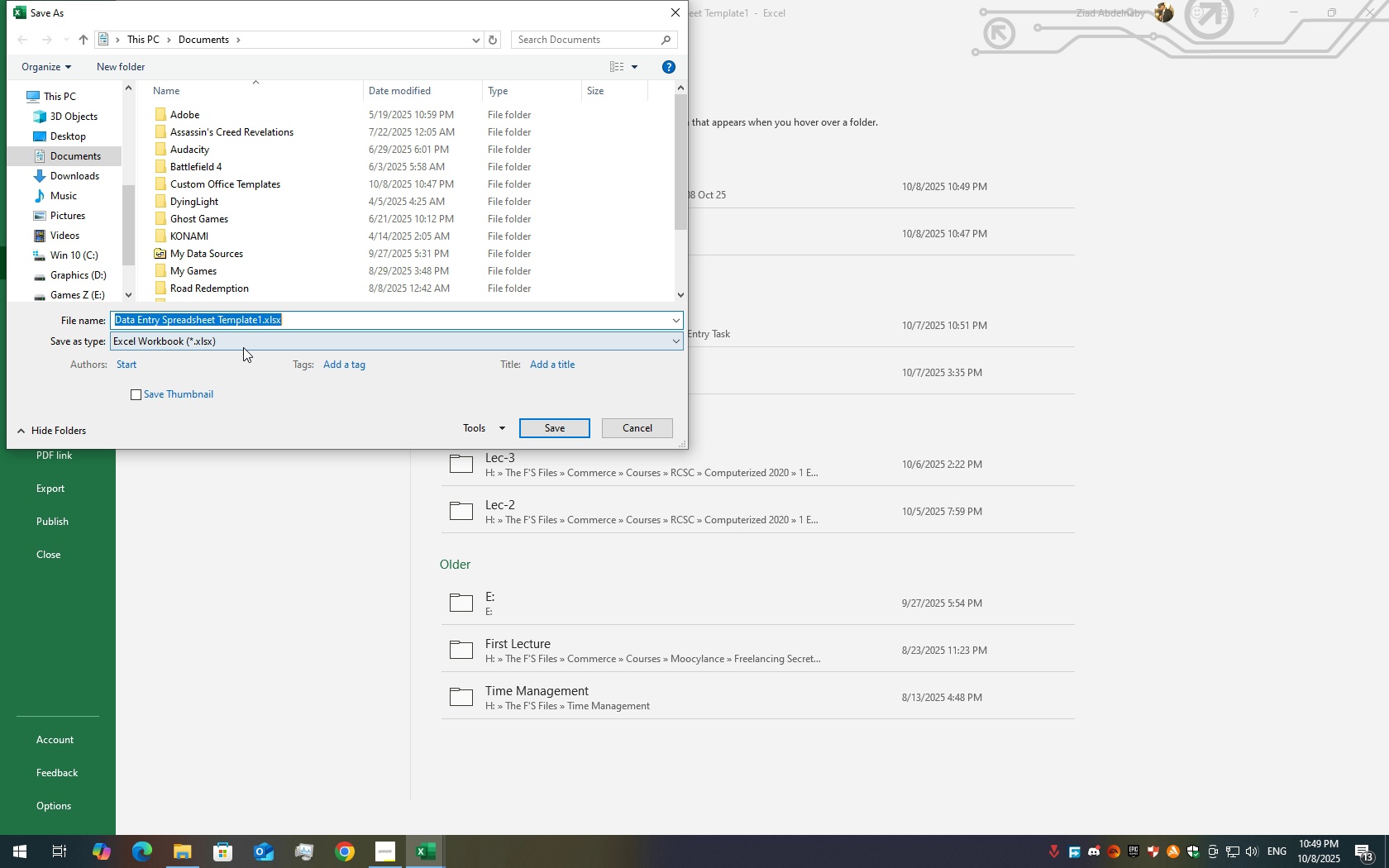 
left_click([246, 346])
 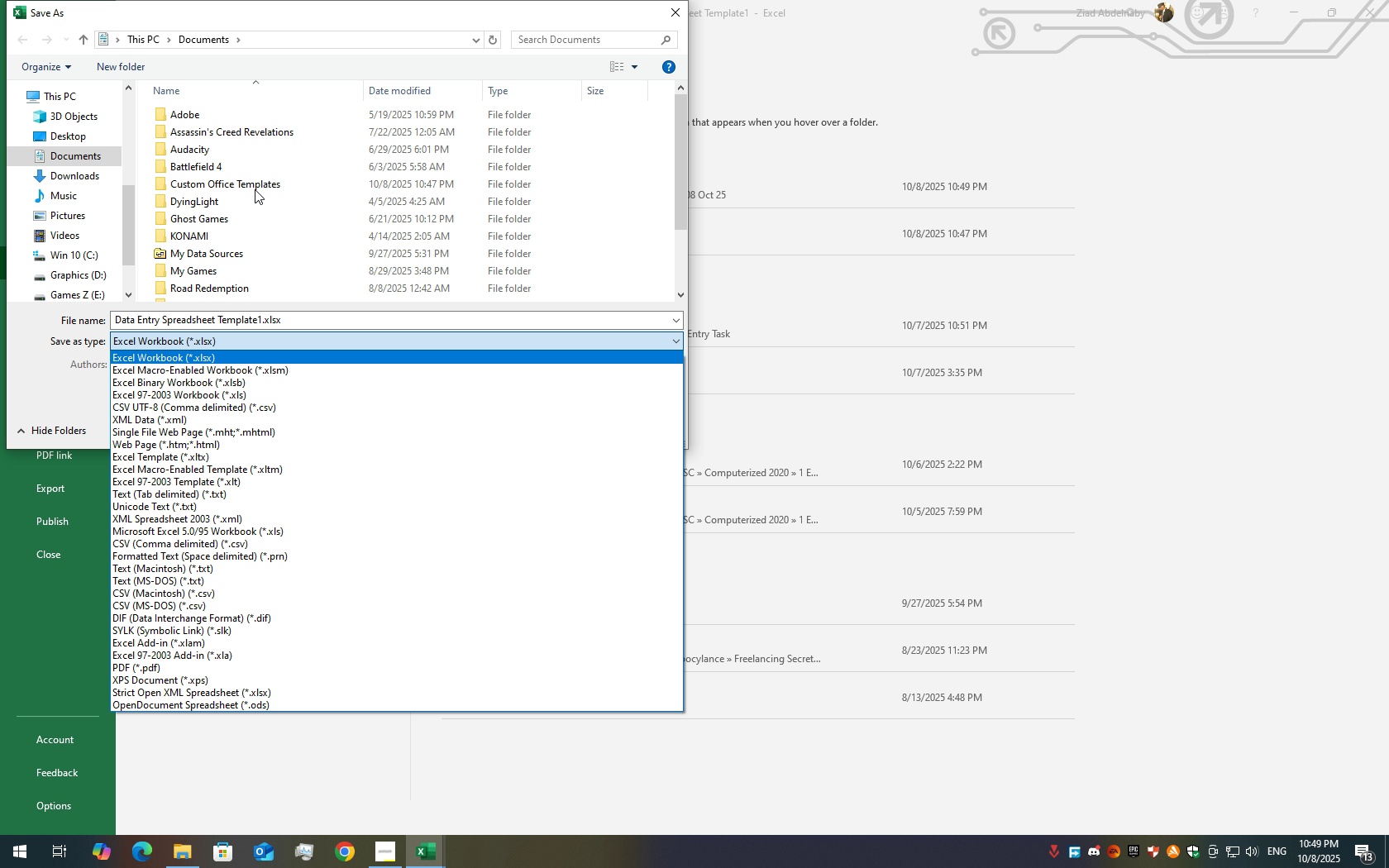 
double_click([257, 181])
 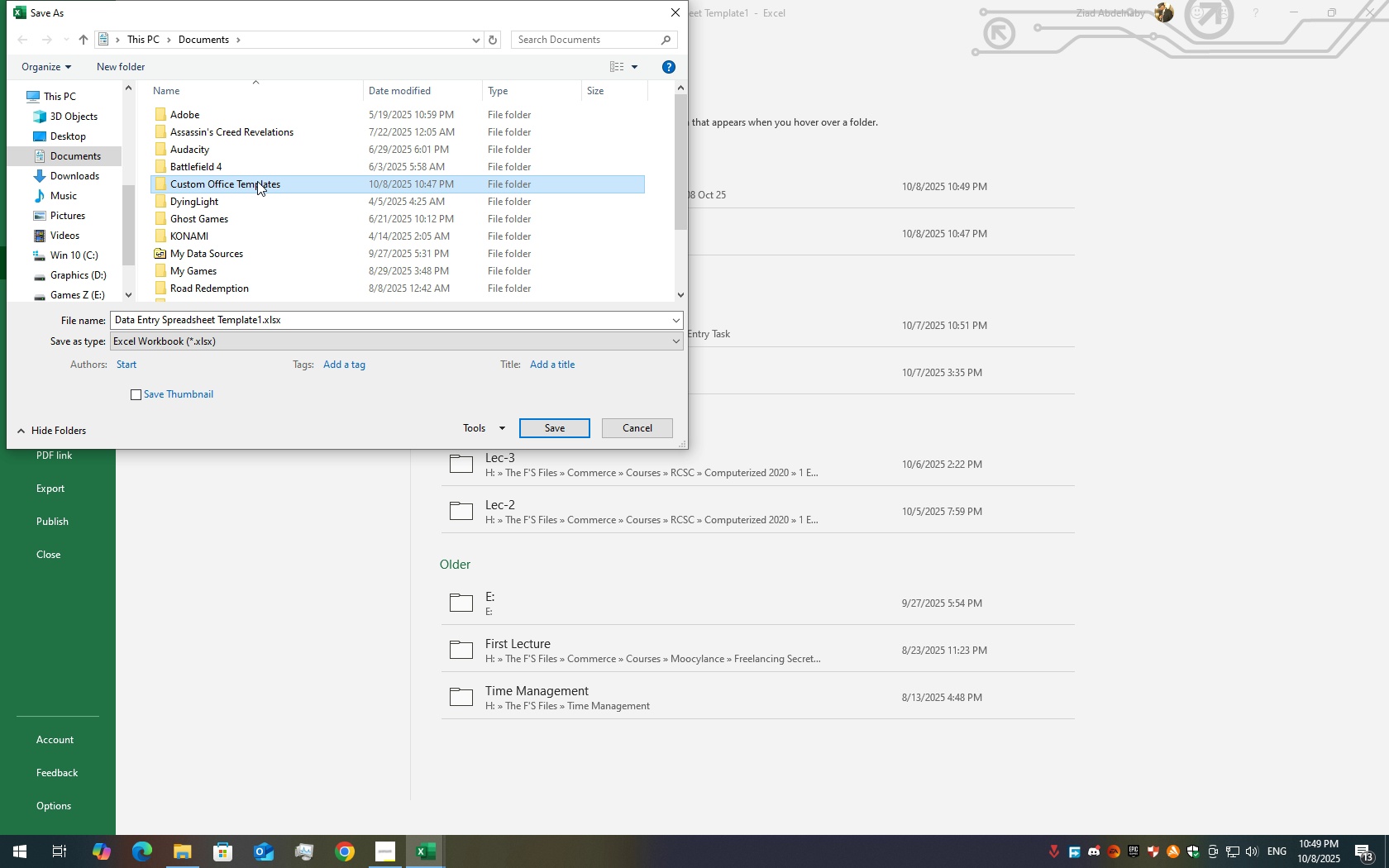 
triple_click([257, 181])
 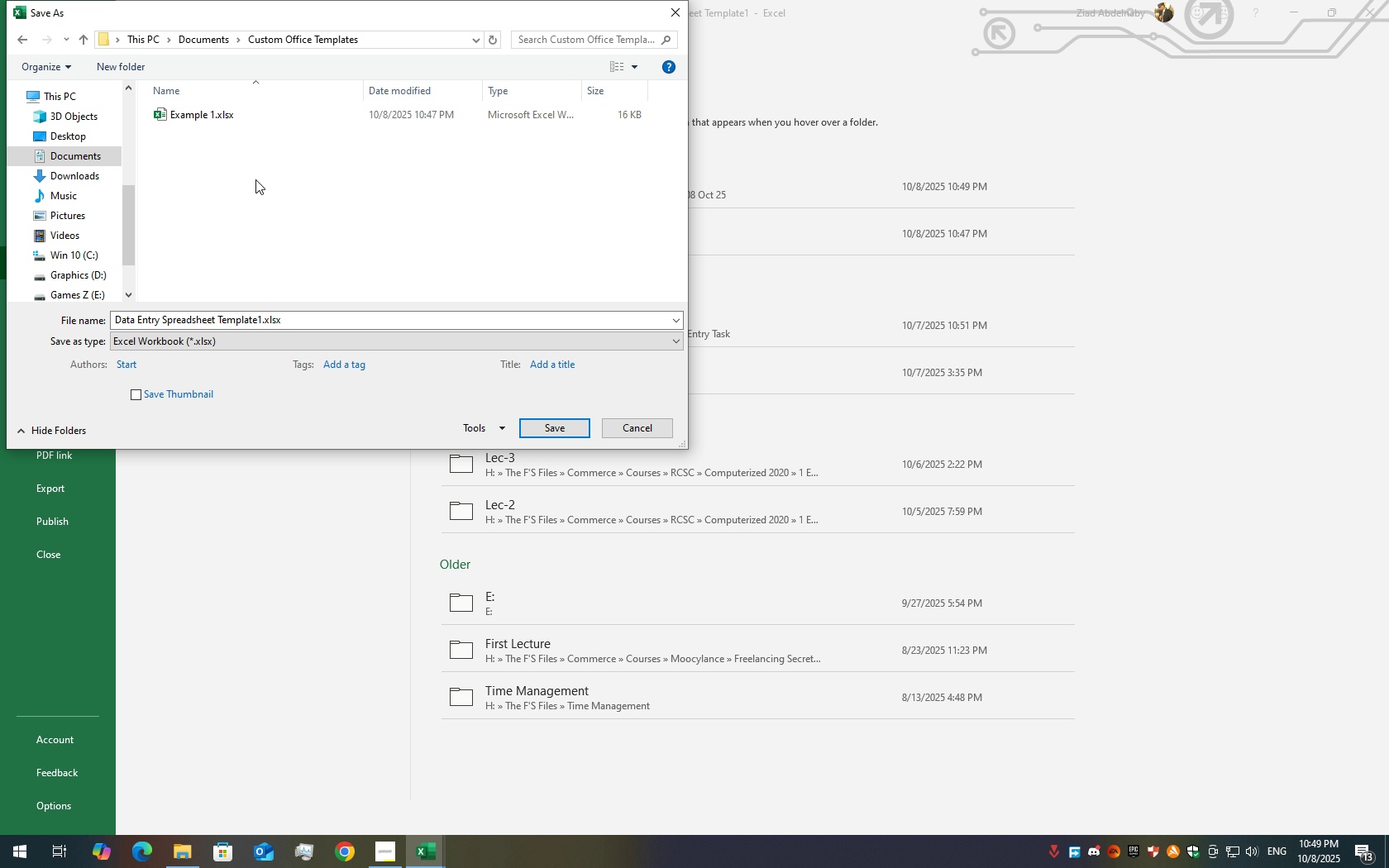 
triple_click([257, 181])
 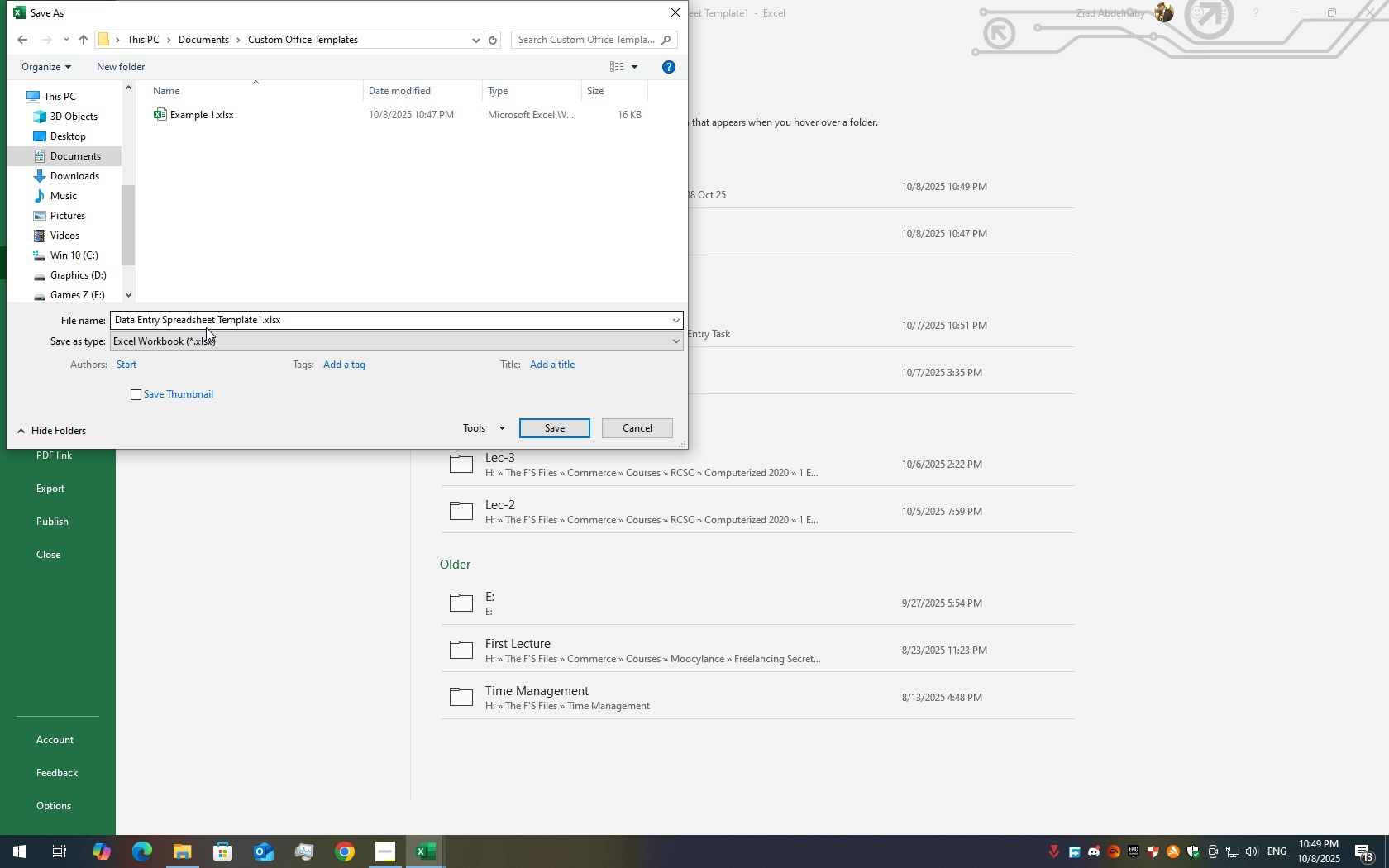 
left_click([201, 341])
 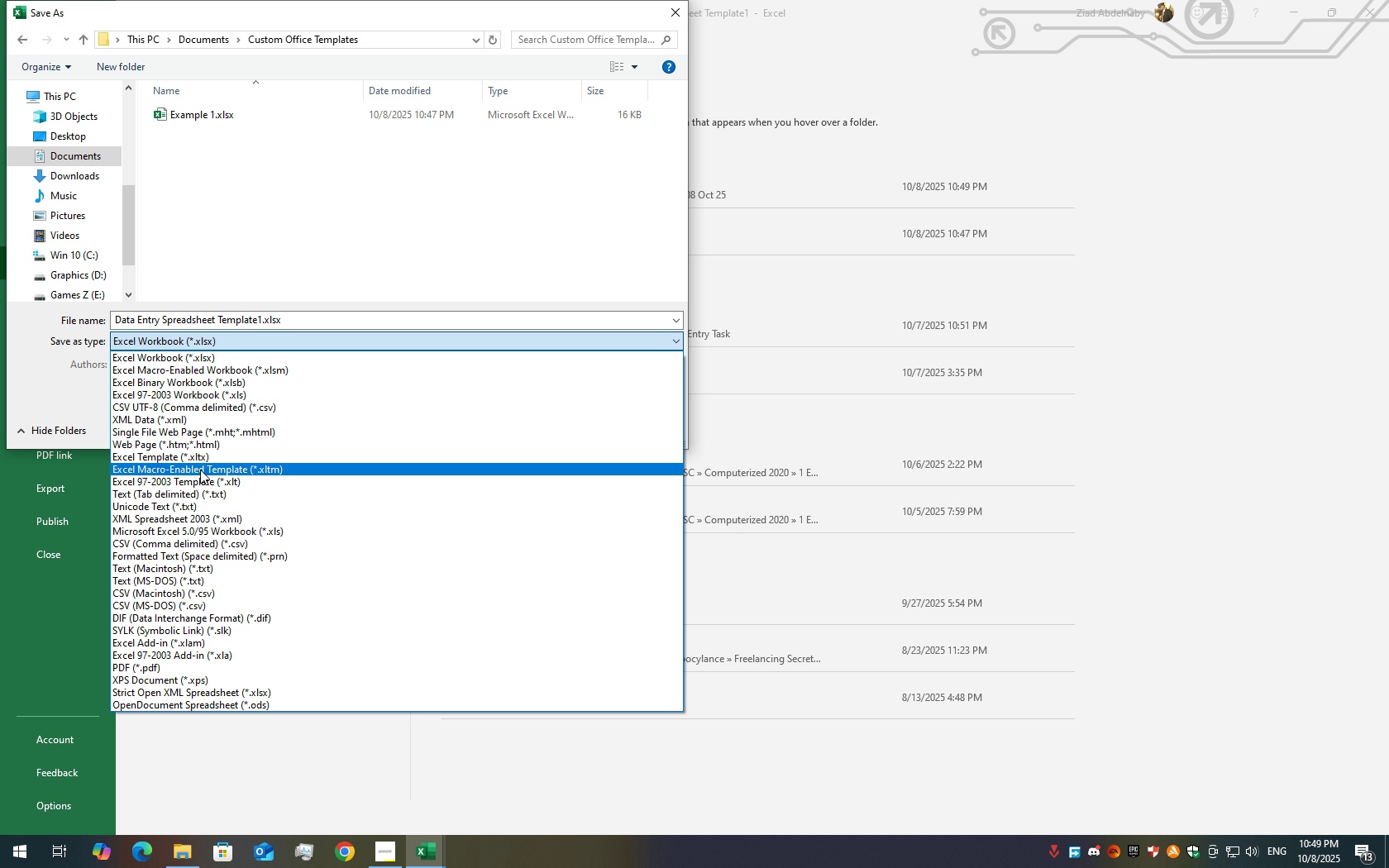 
wait(6.59)
 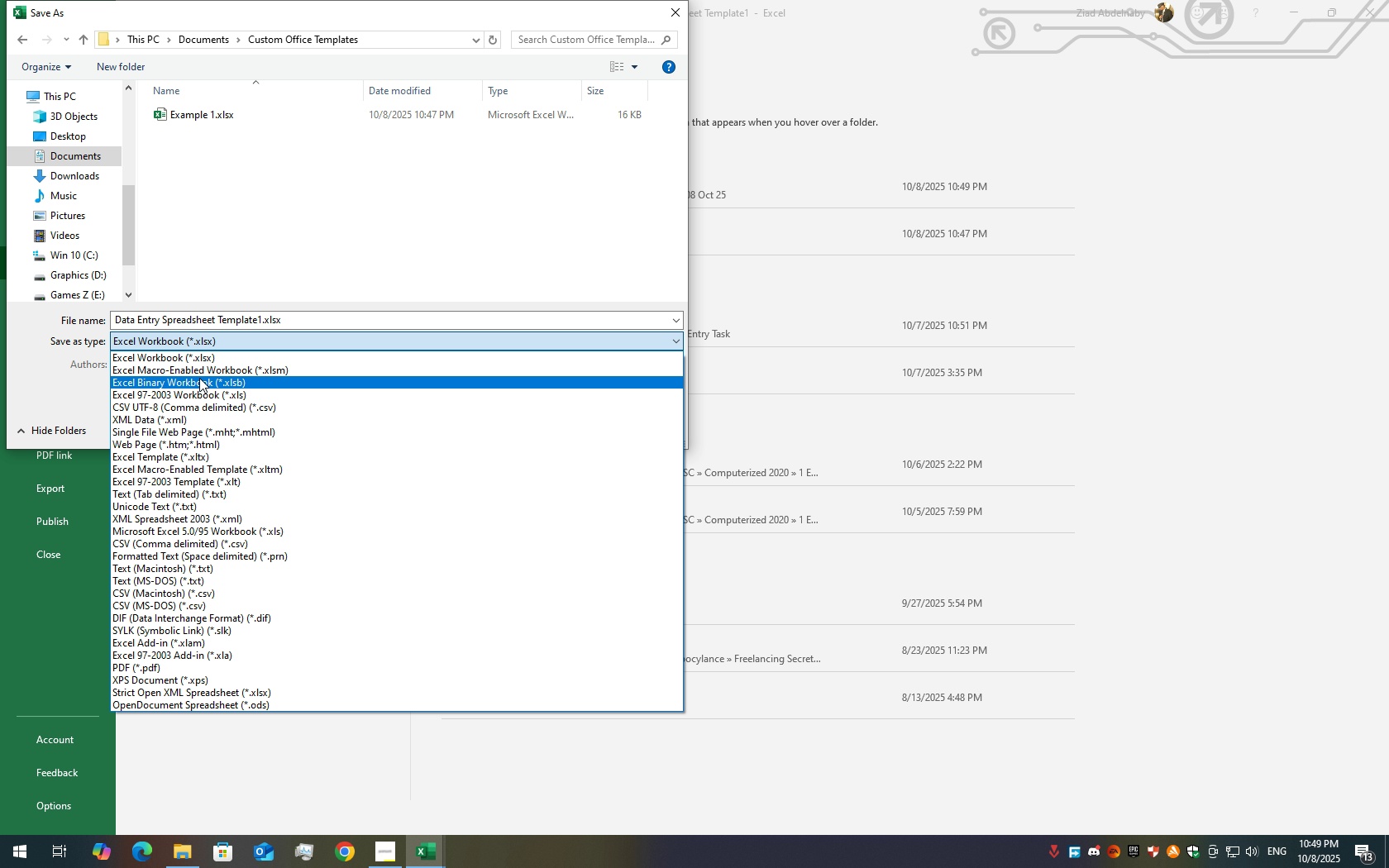 
left_click([211, 454])
 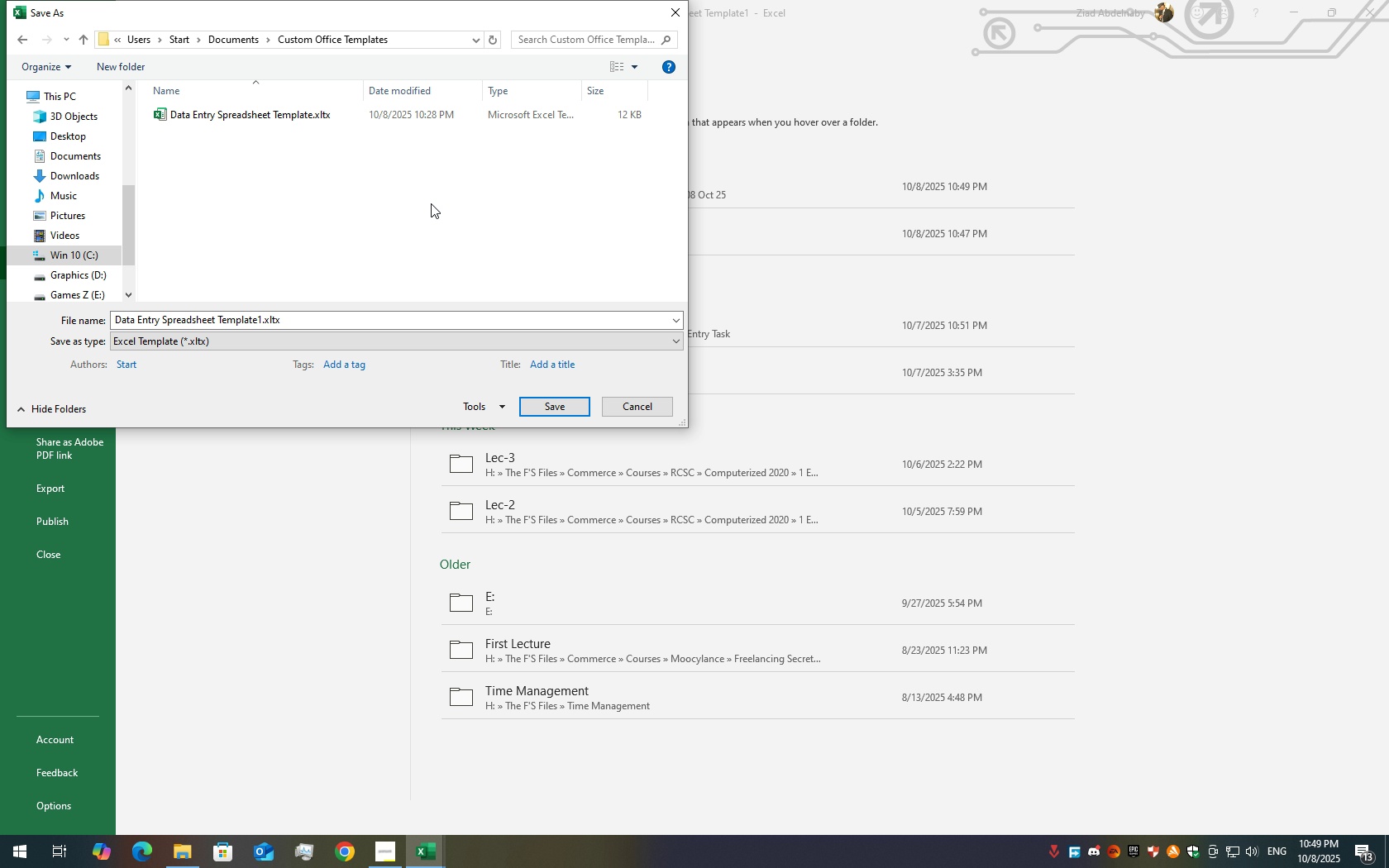 
wait(7.23)
 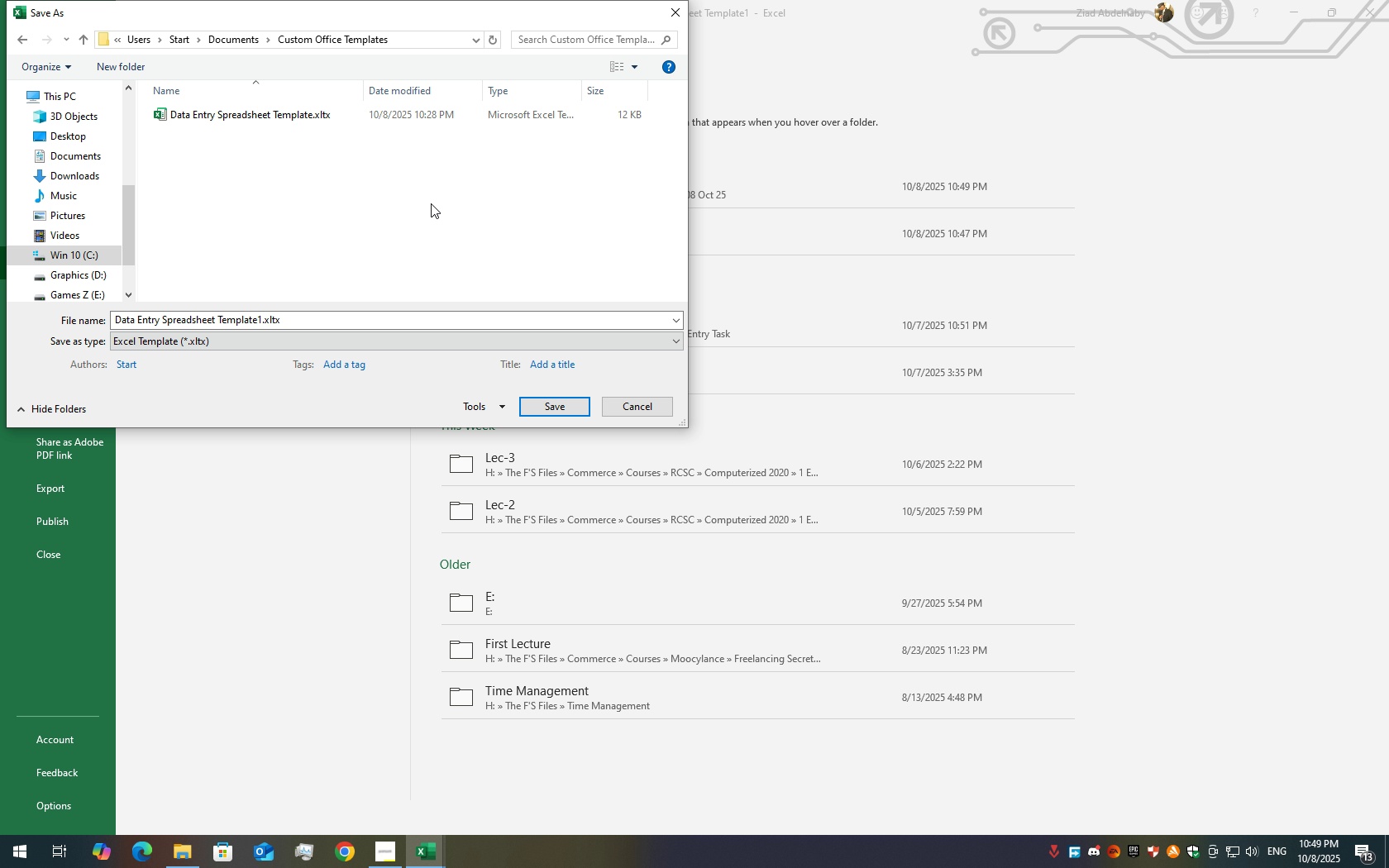 
left_click([634, 396])
 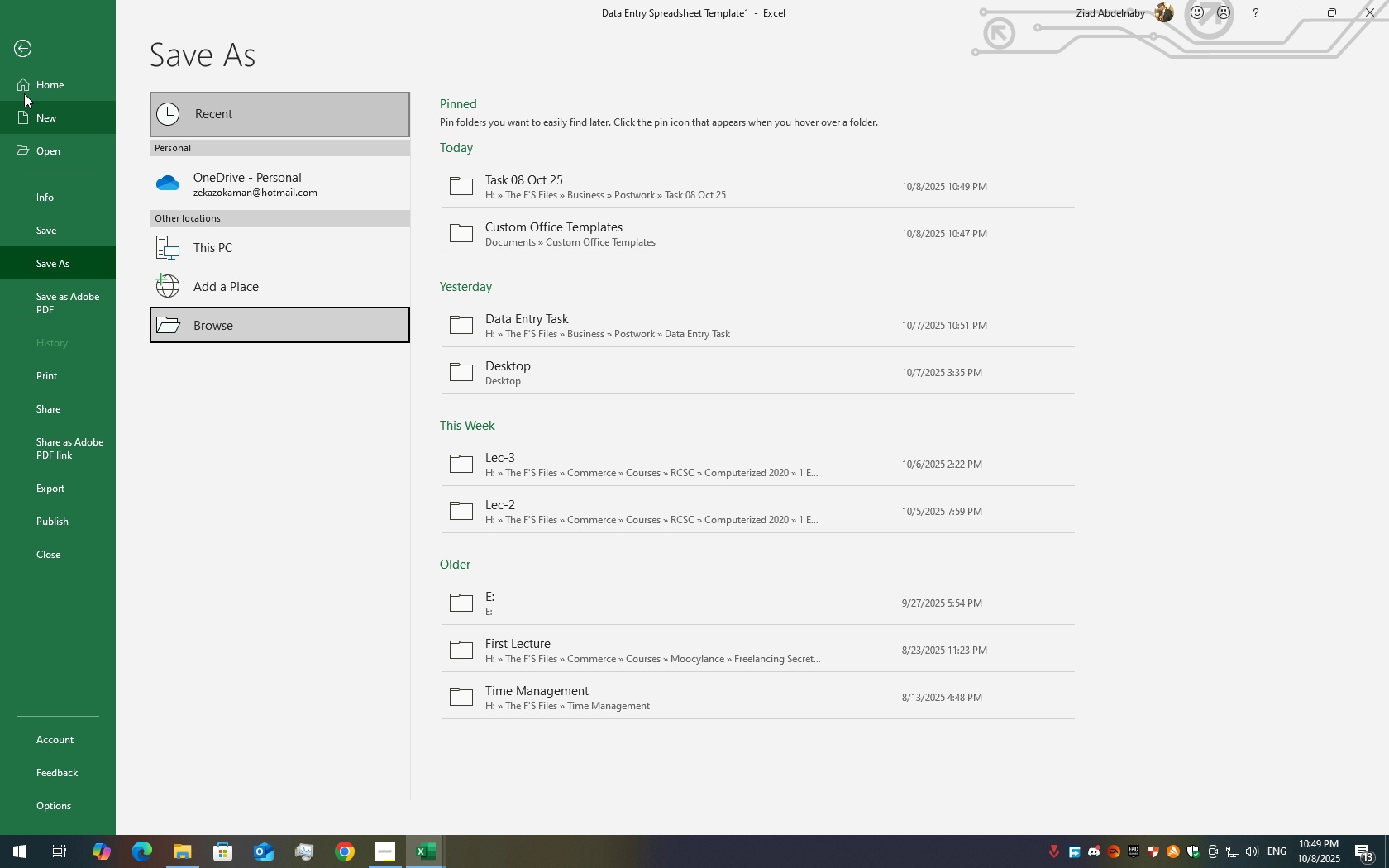 
left_click([24, 66])
 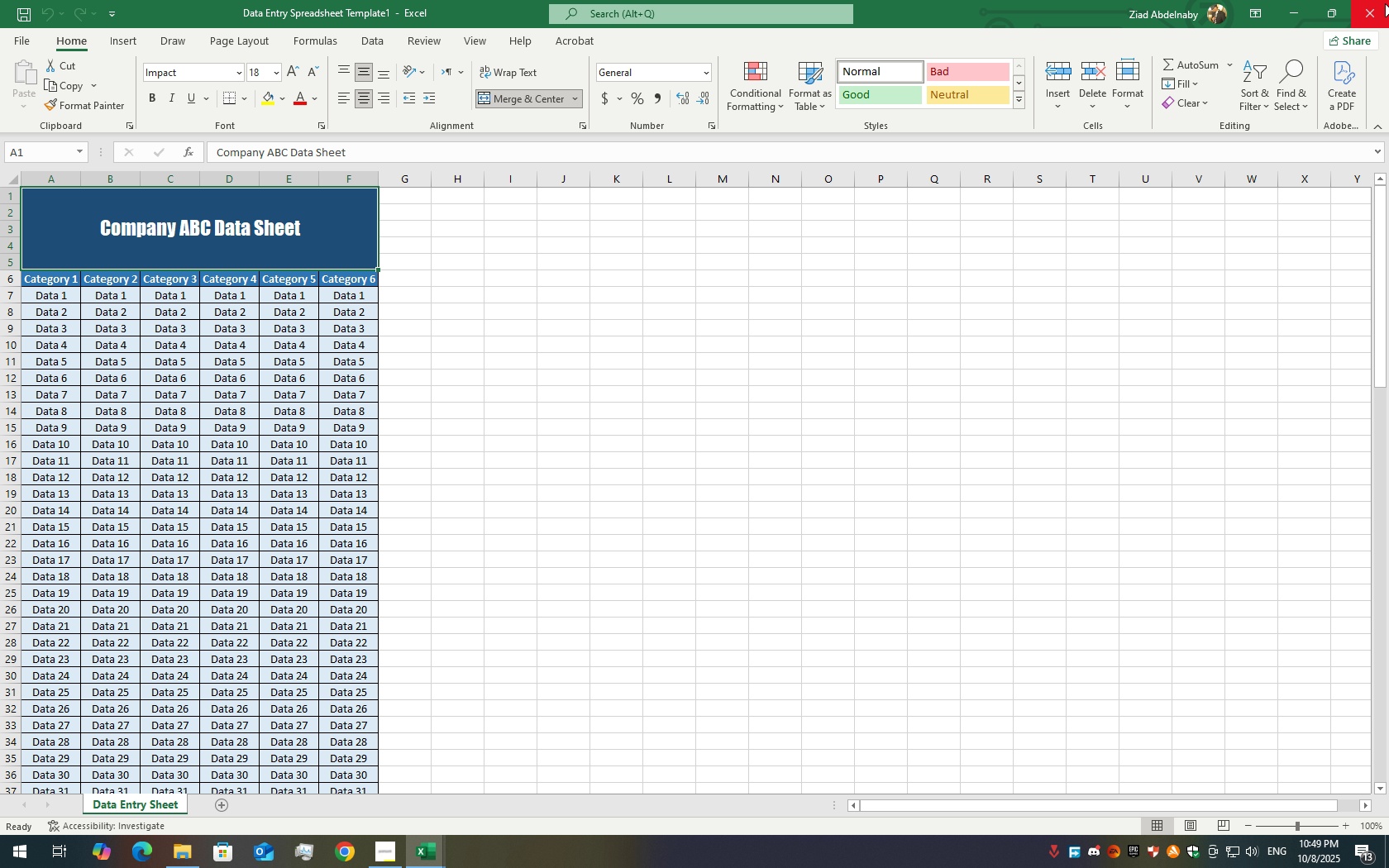 
left_click([1308, 7])
 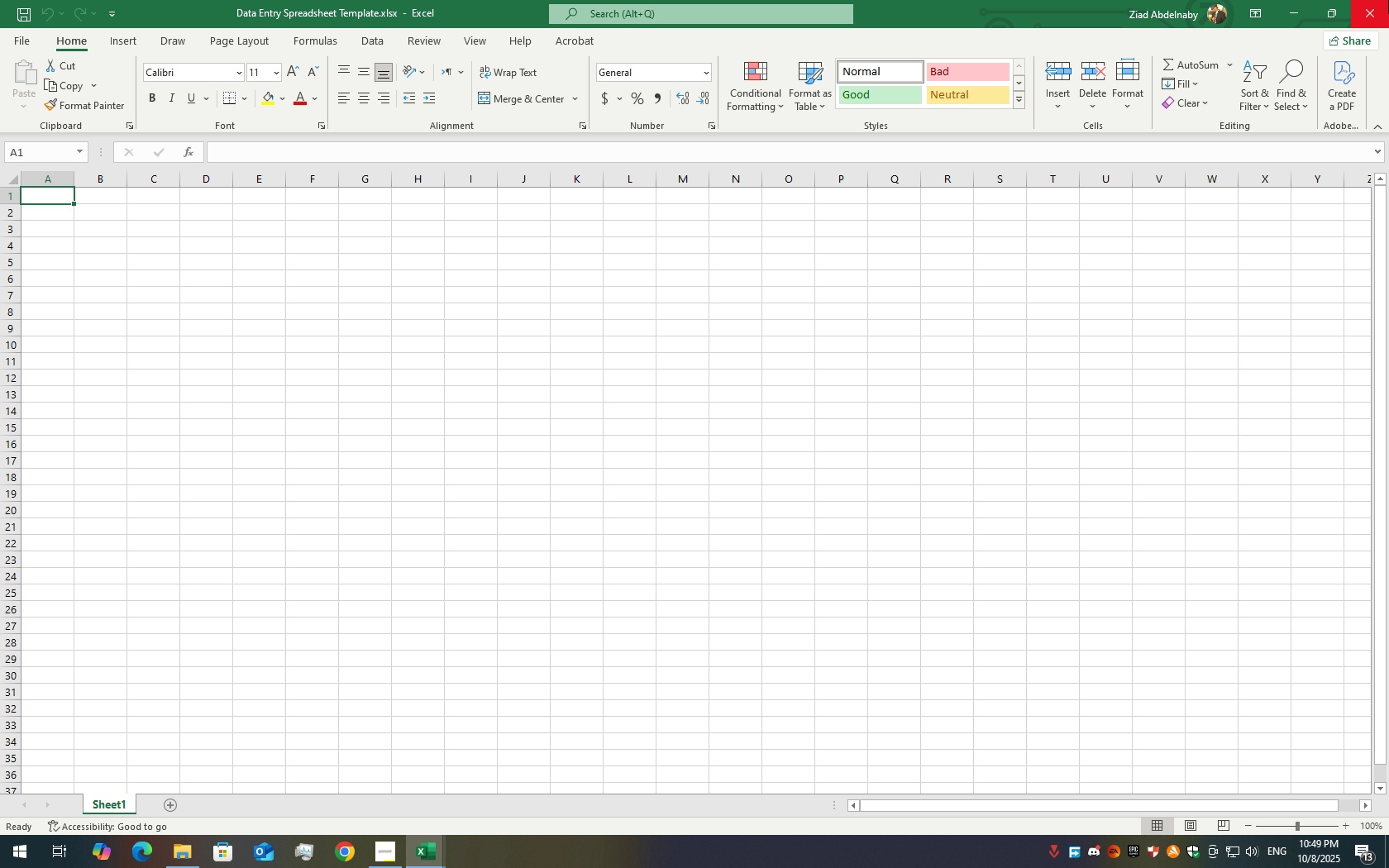 
left_click([1388, 0])
 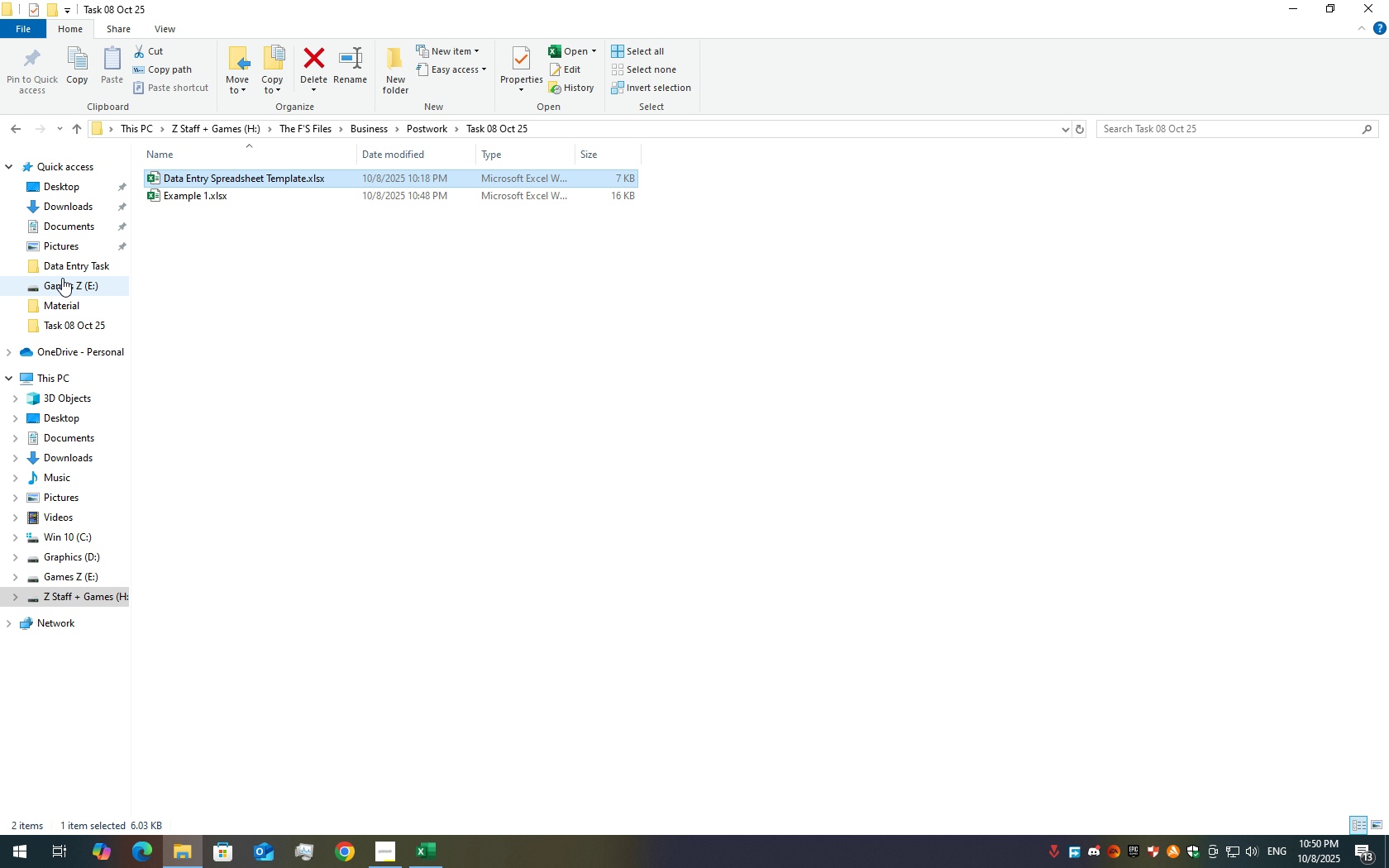 
left_click([1285, 2])
 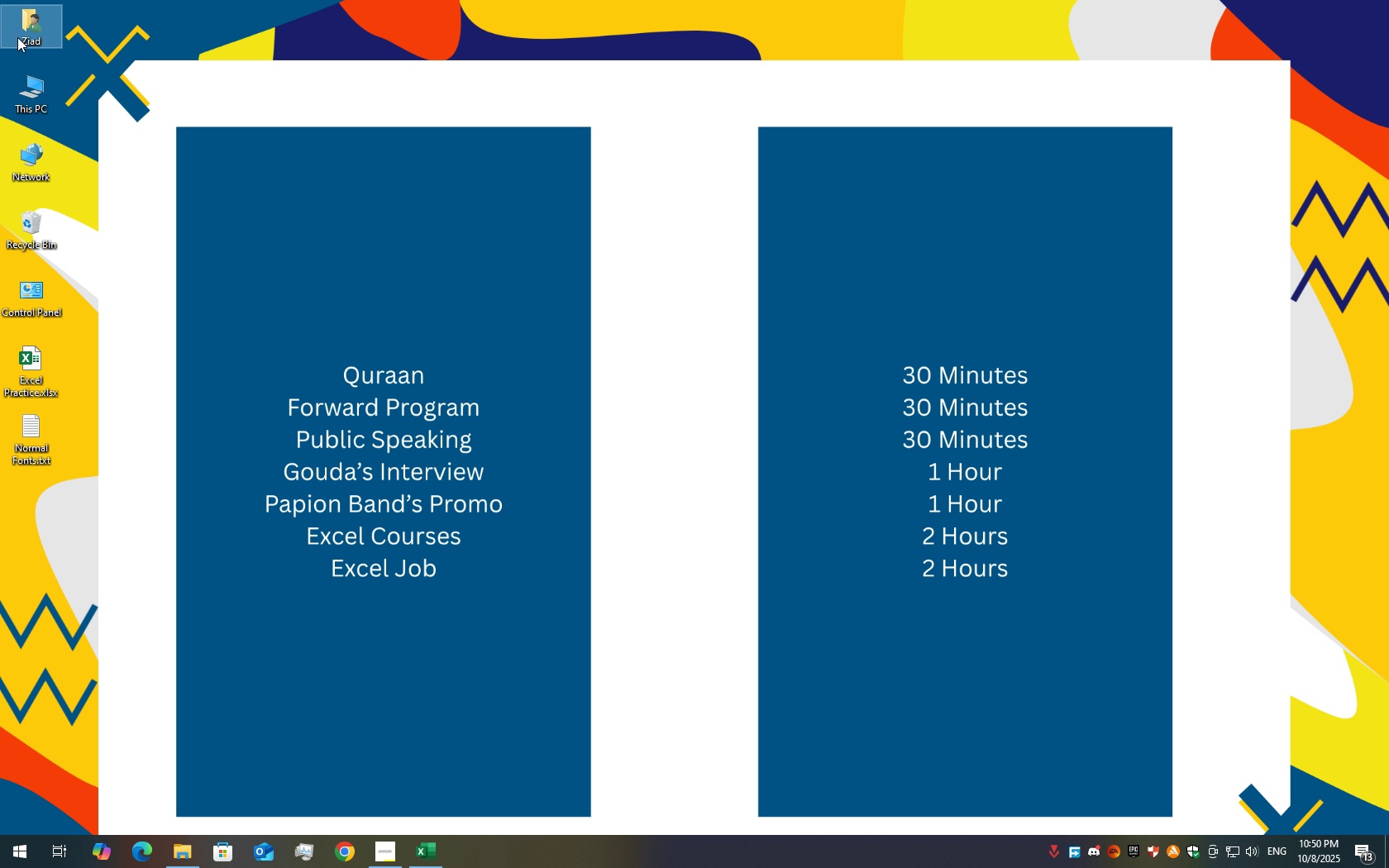 
double_click([17, 37])
 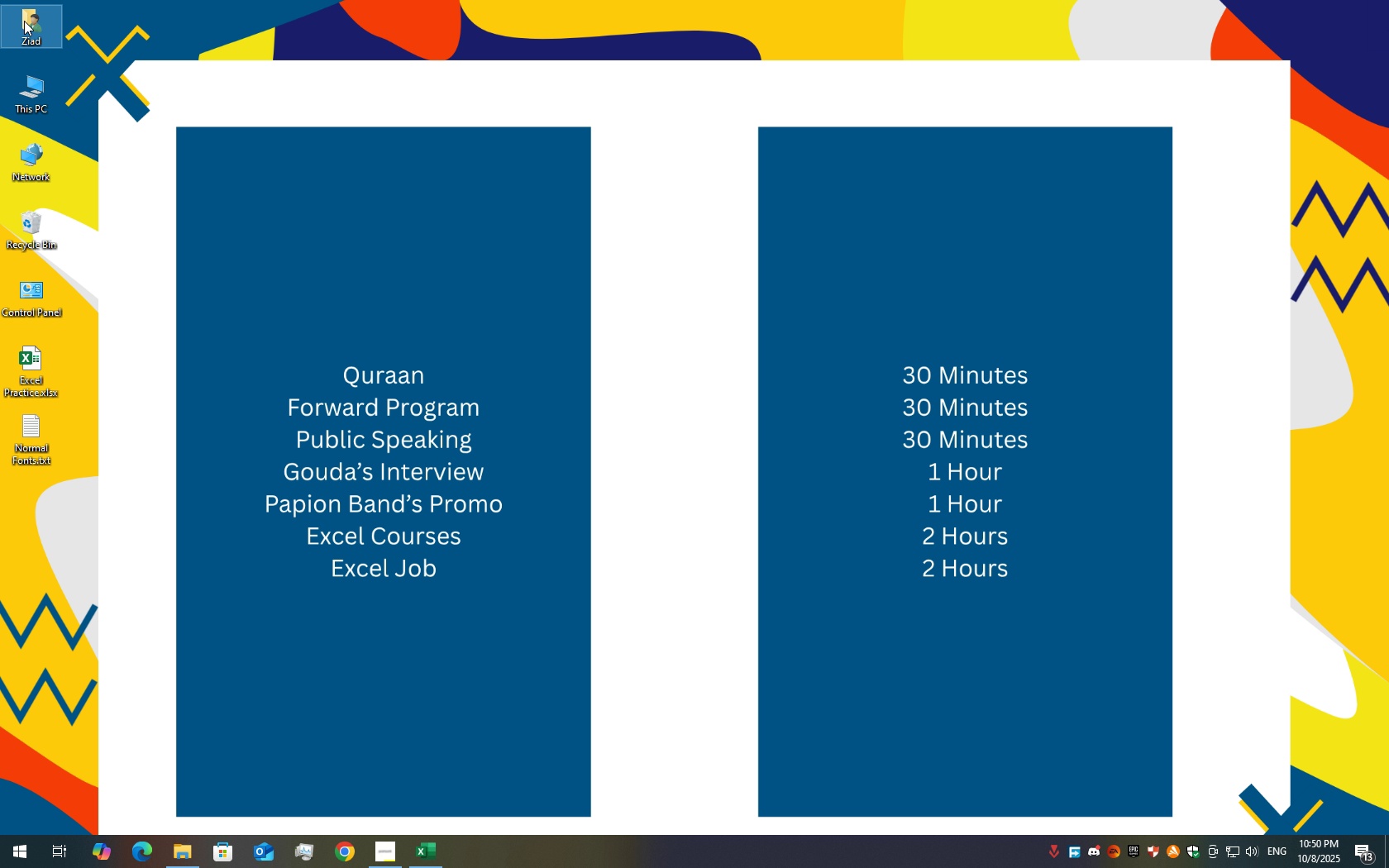 
double_click([24, 21])
 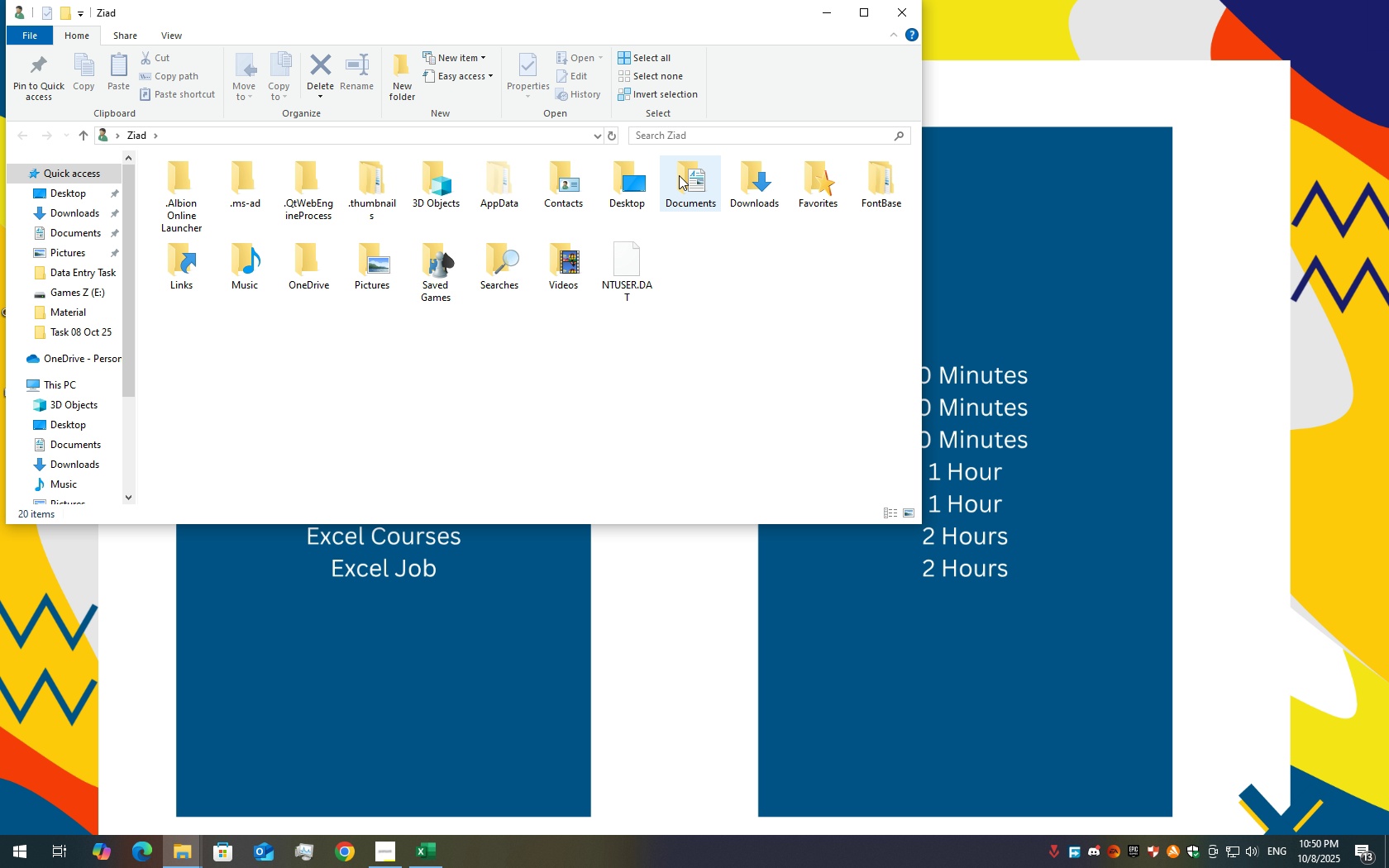 
double_click([713, 175])
 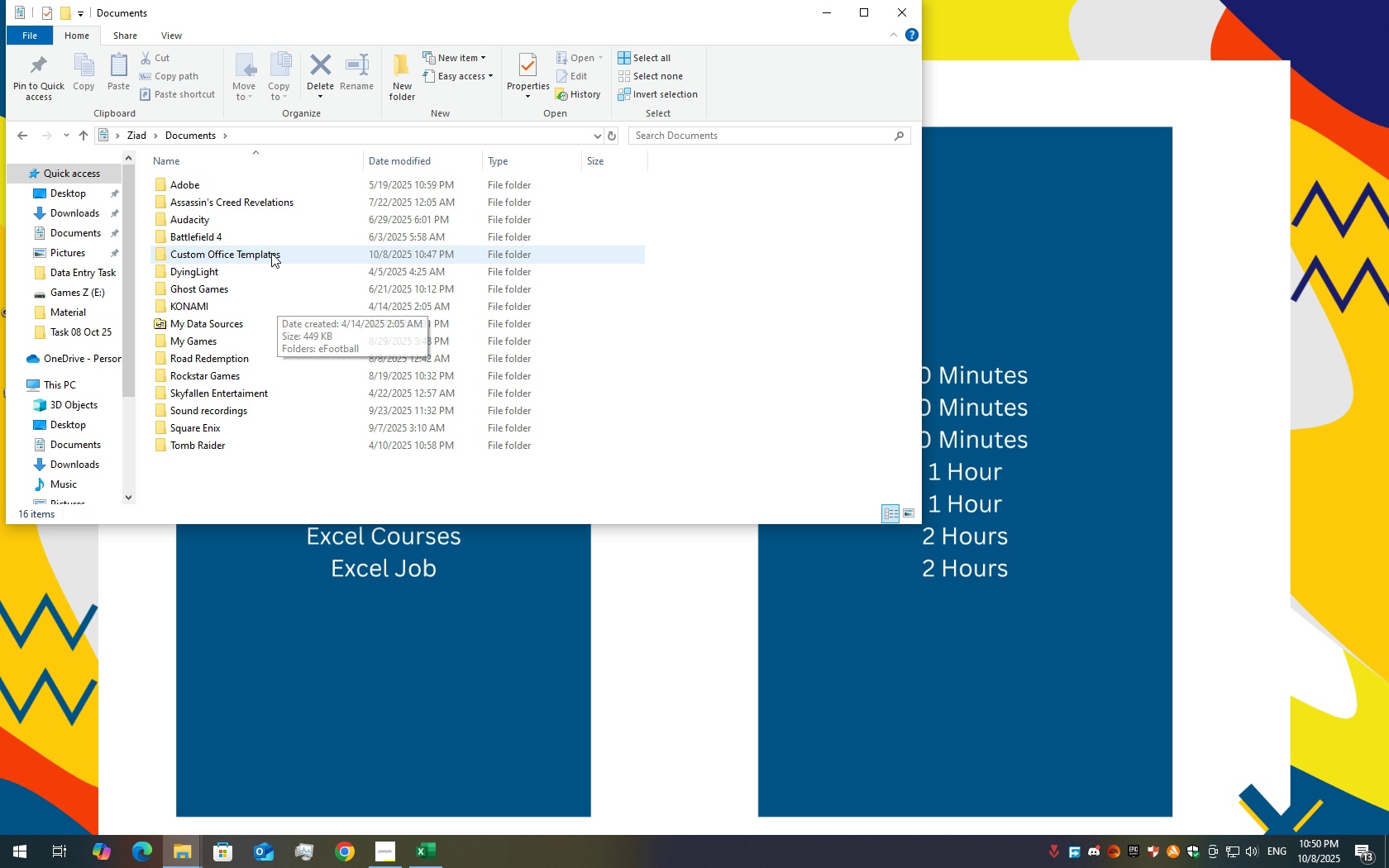 
double_click([271, 250])
 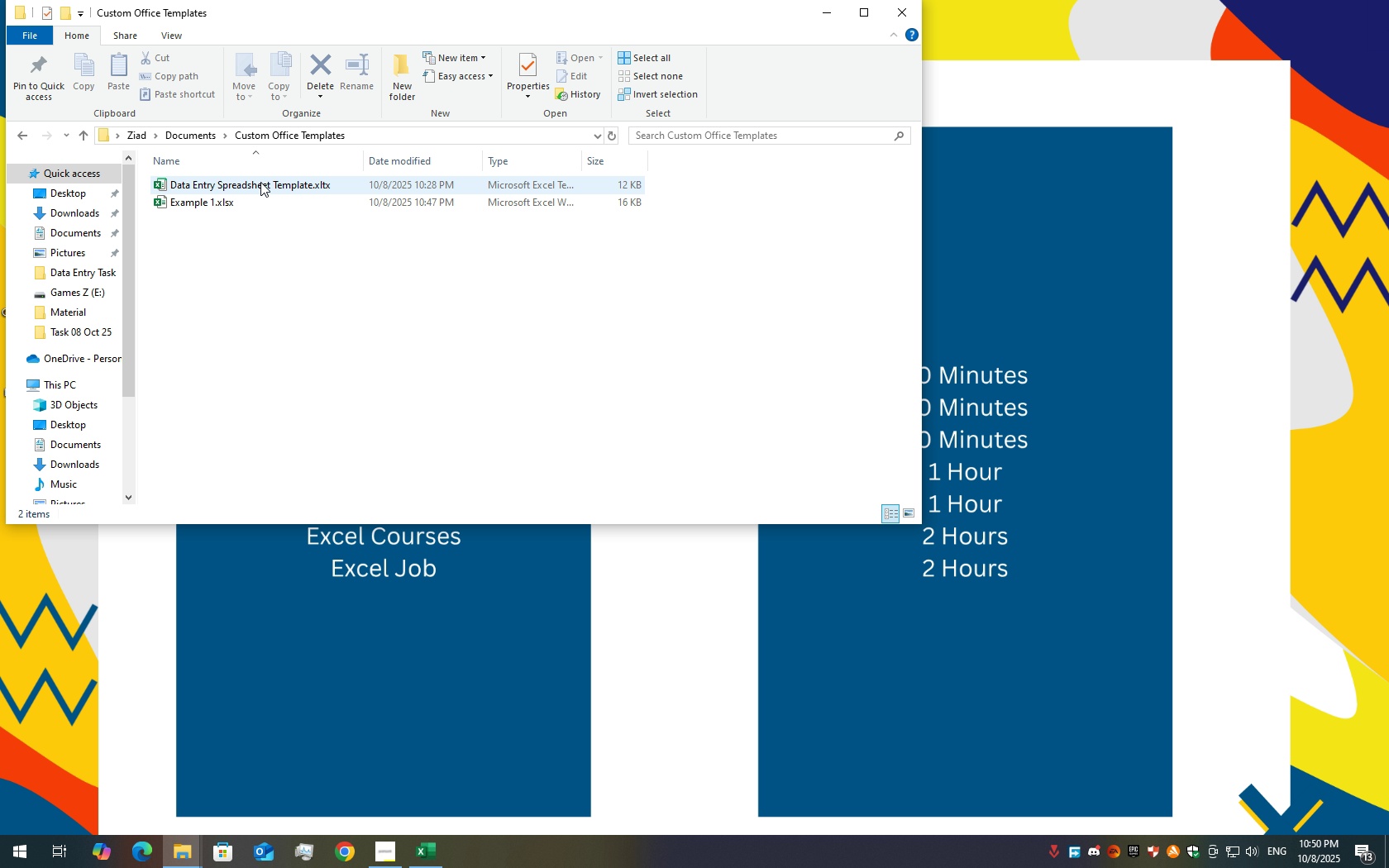 
left_click([260, 182])
 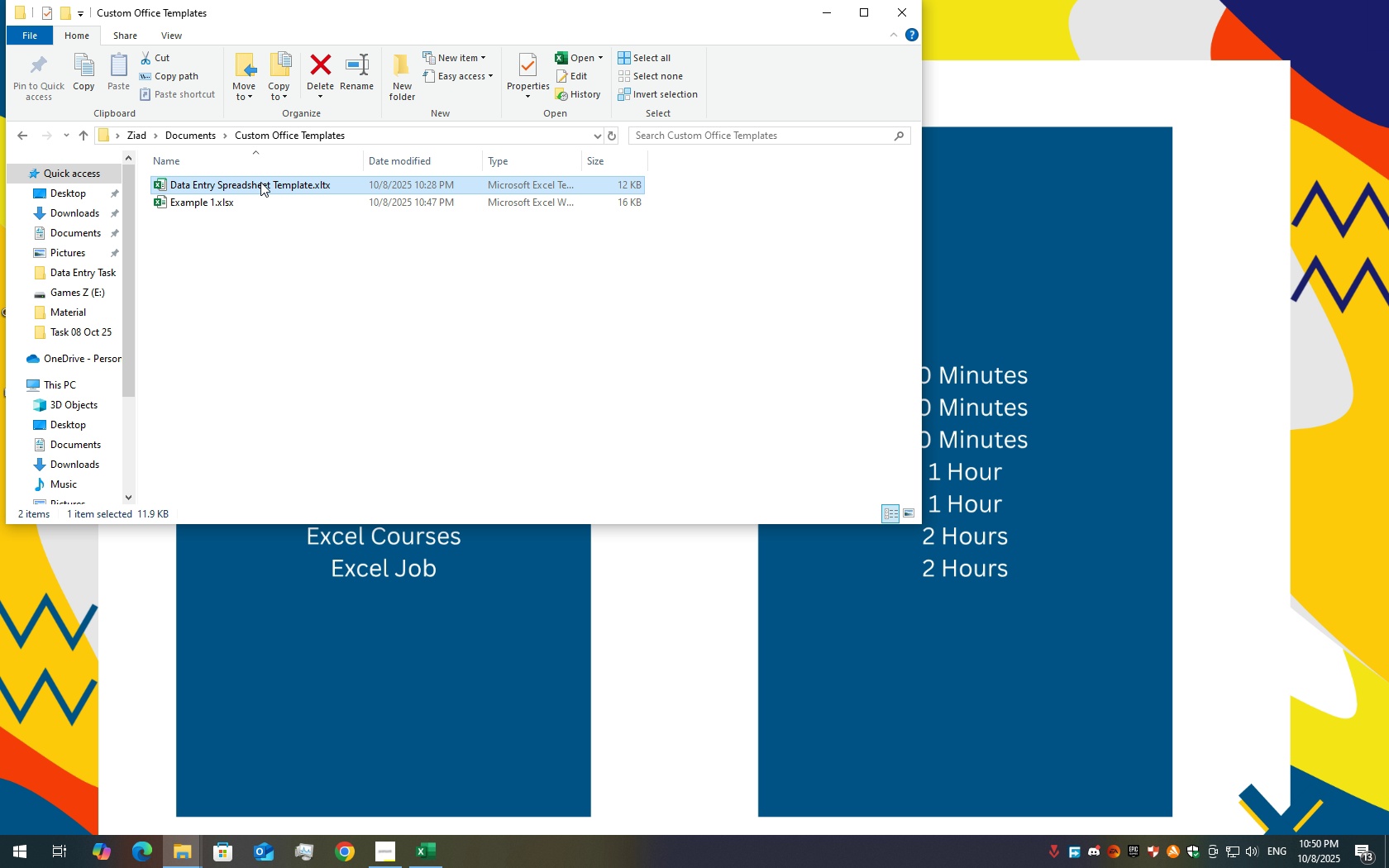 
key(Shift+ShiftLeft)
 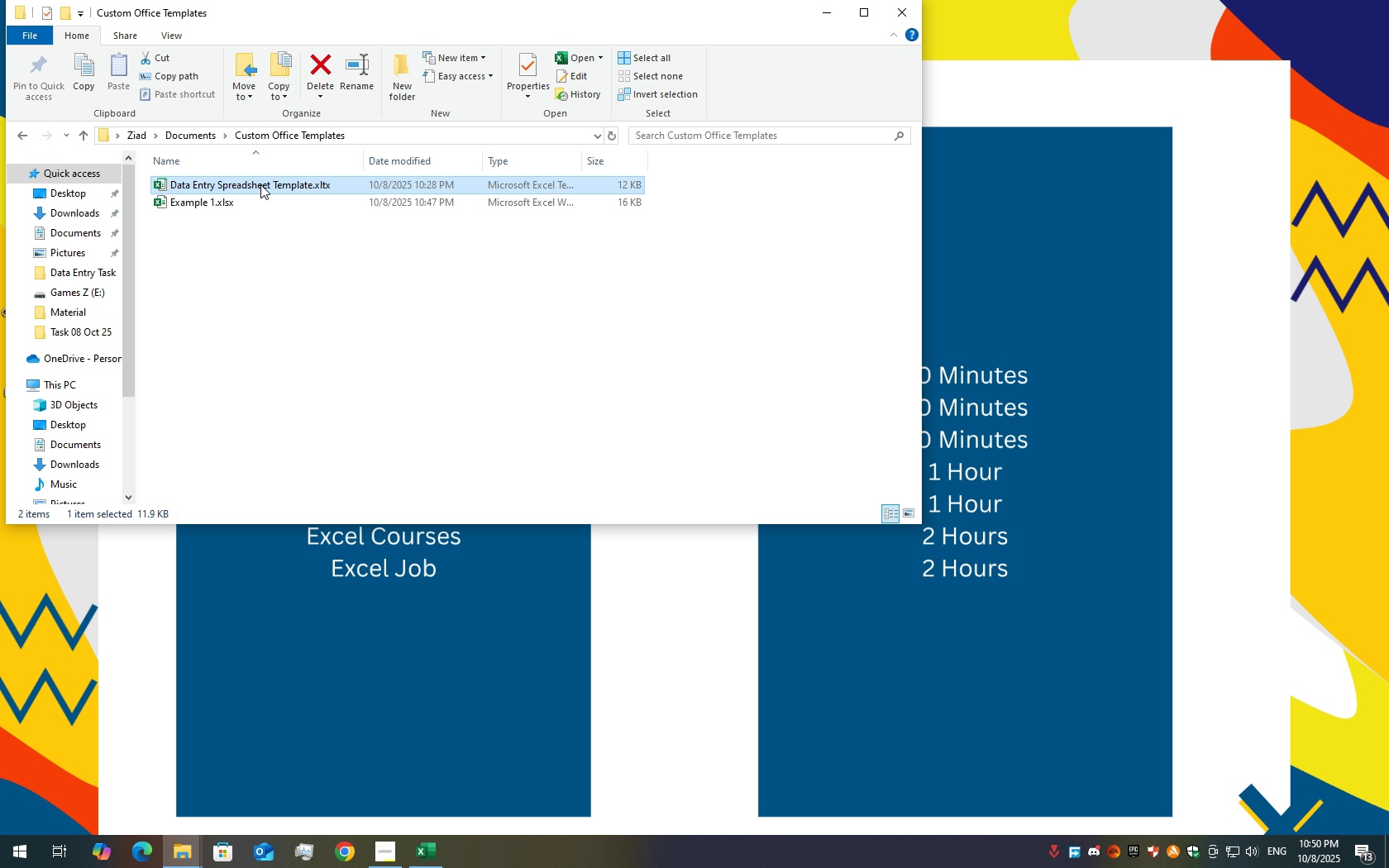 
key(Control+C)
 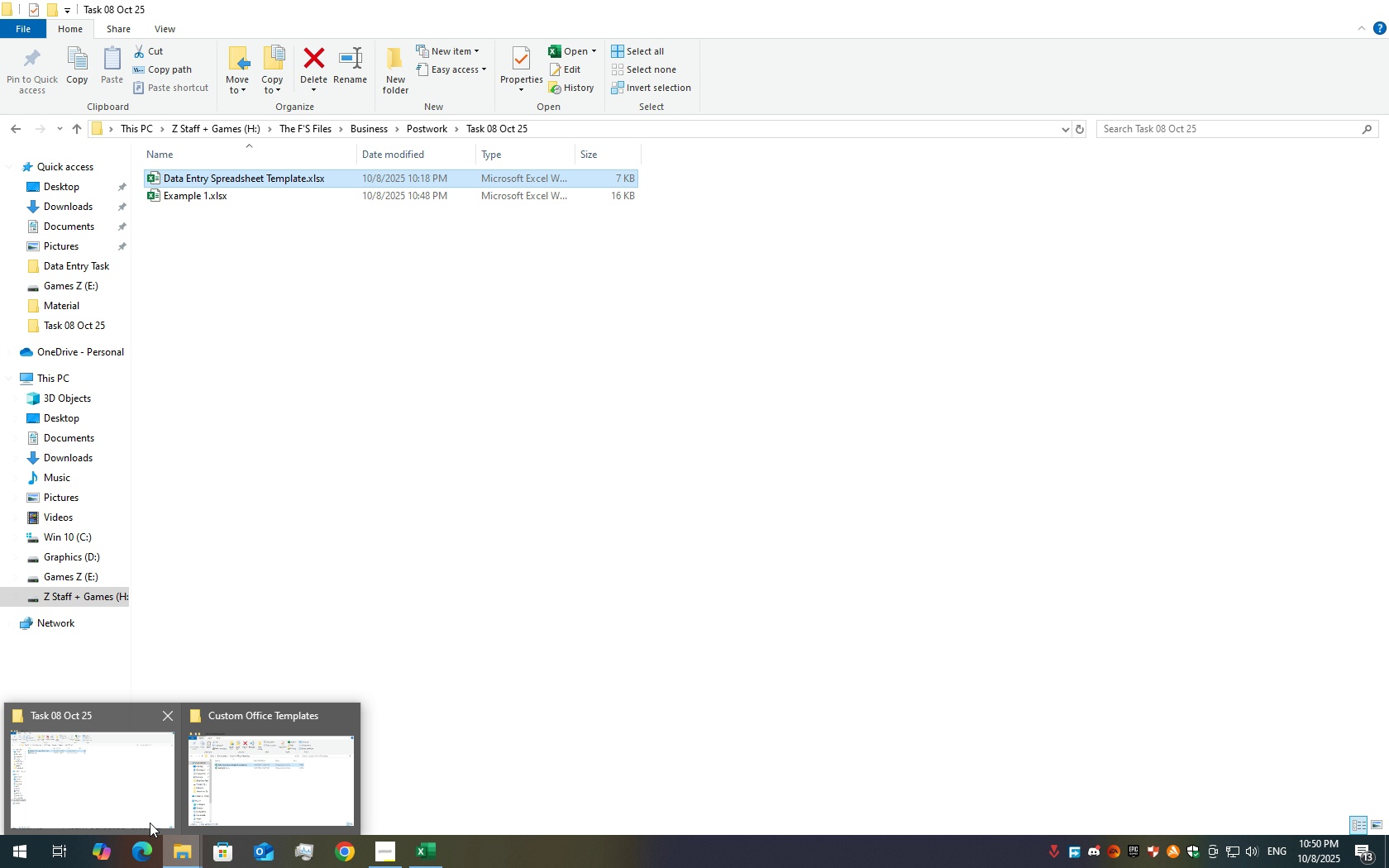 
left_click([142, 799])
 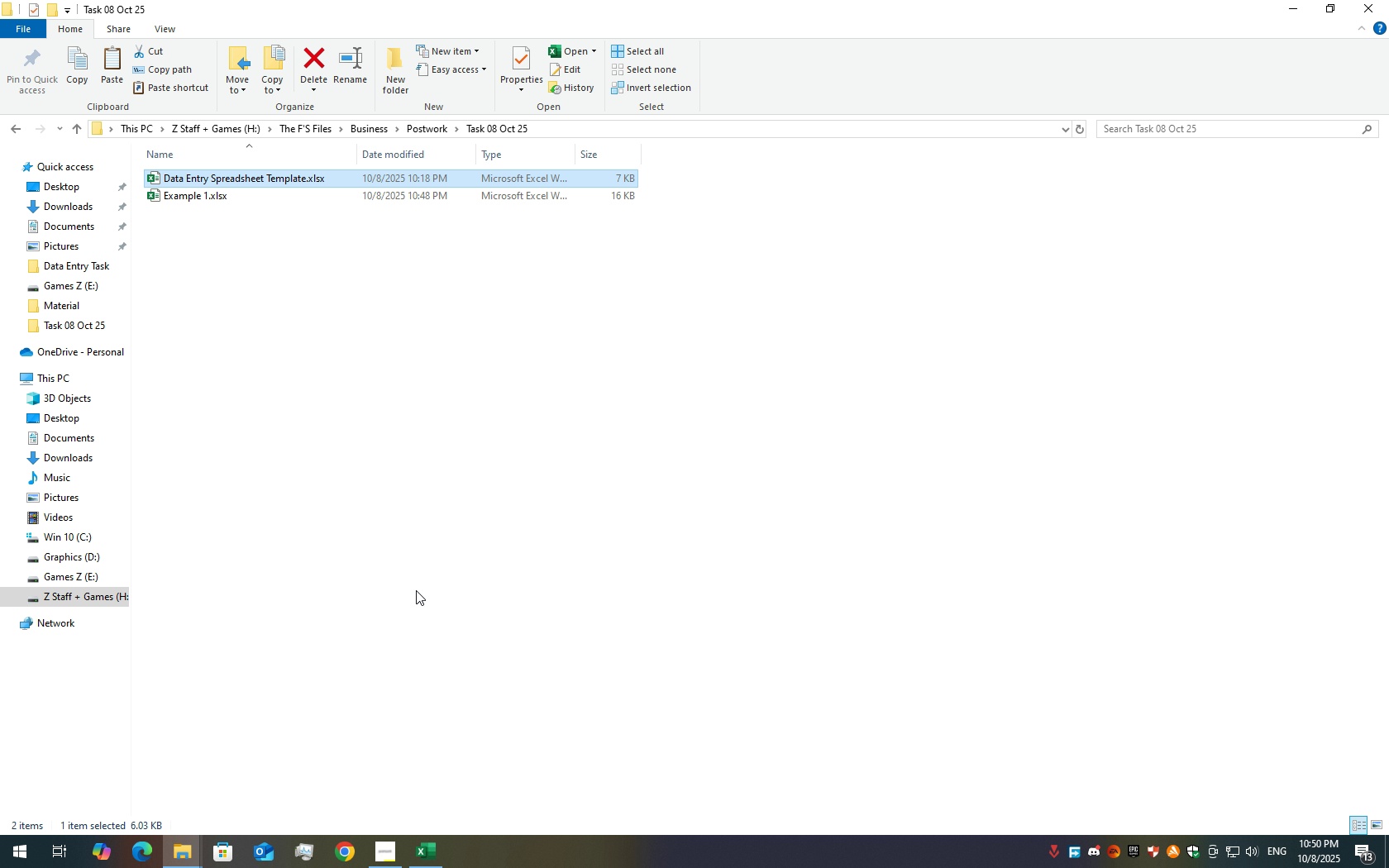 
key(Control+V)
 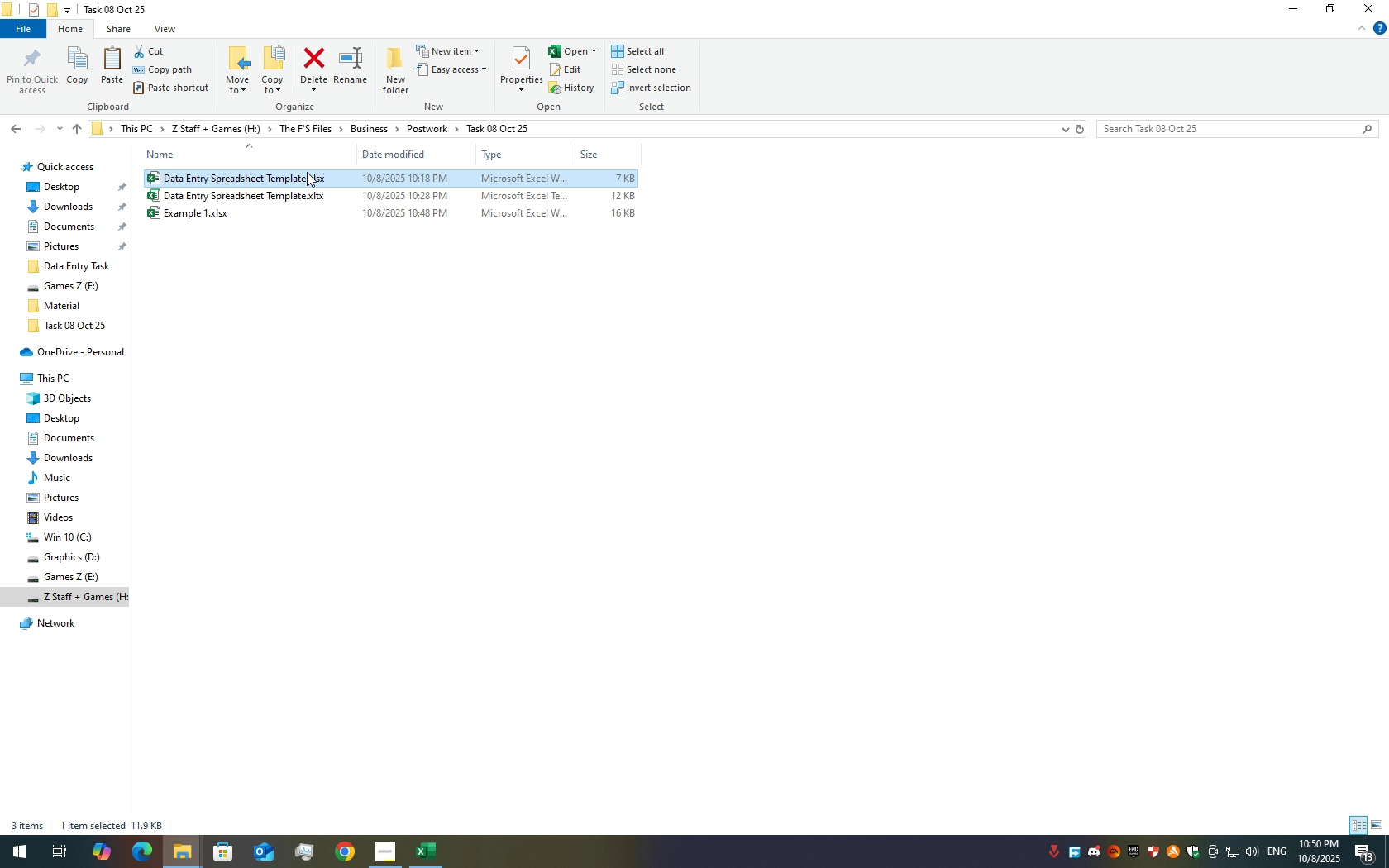 
left_click([307, 172])
 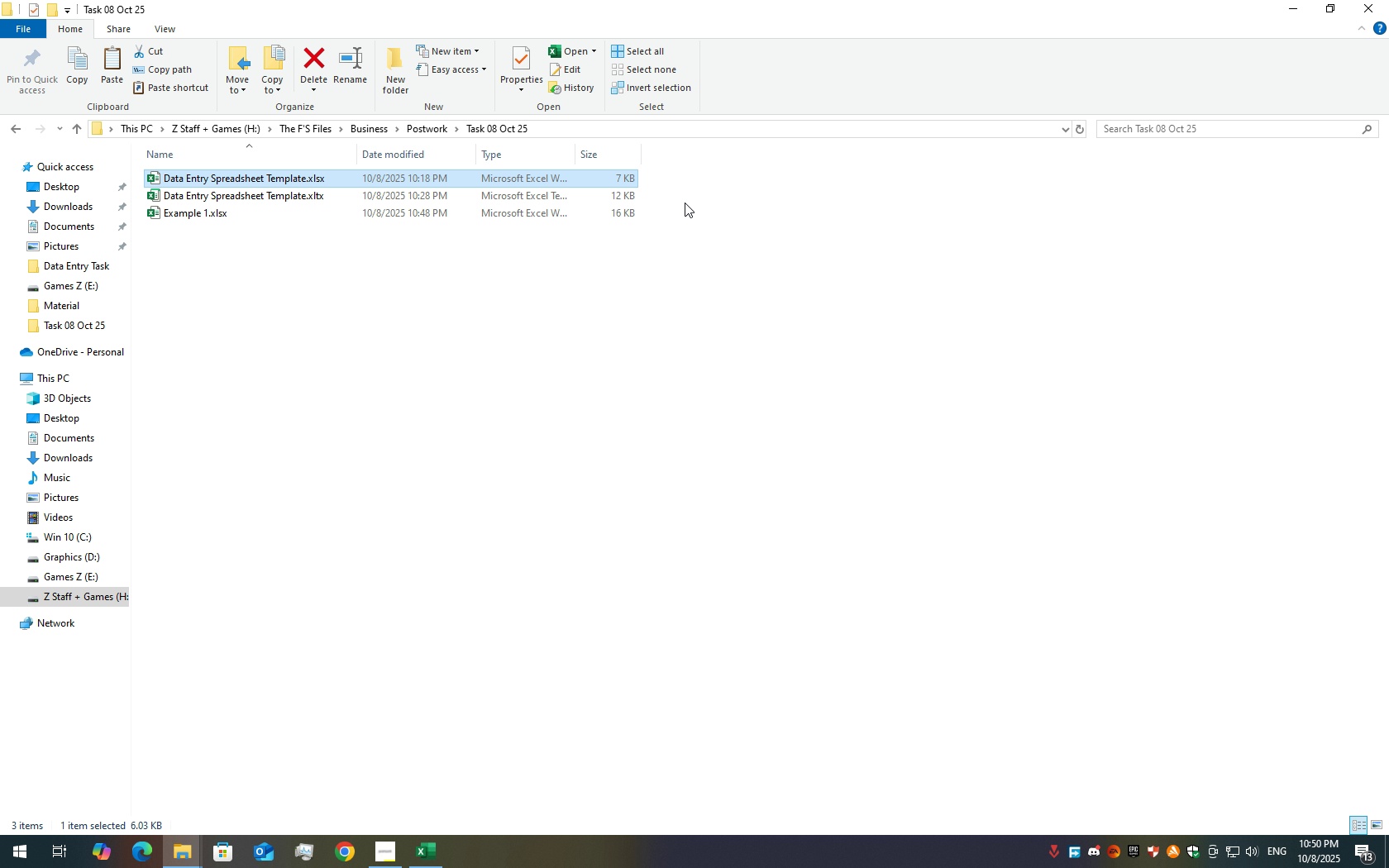 
wait(5.65)
 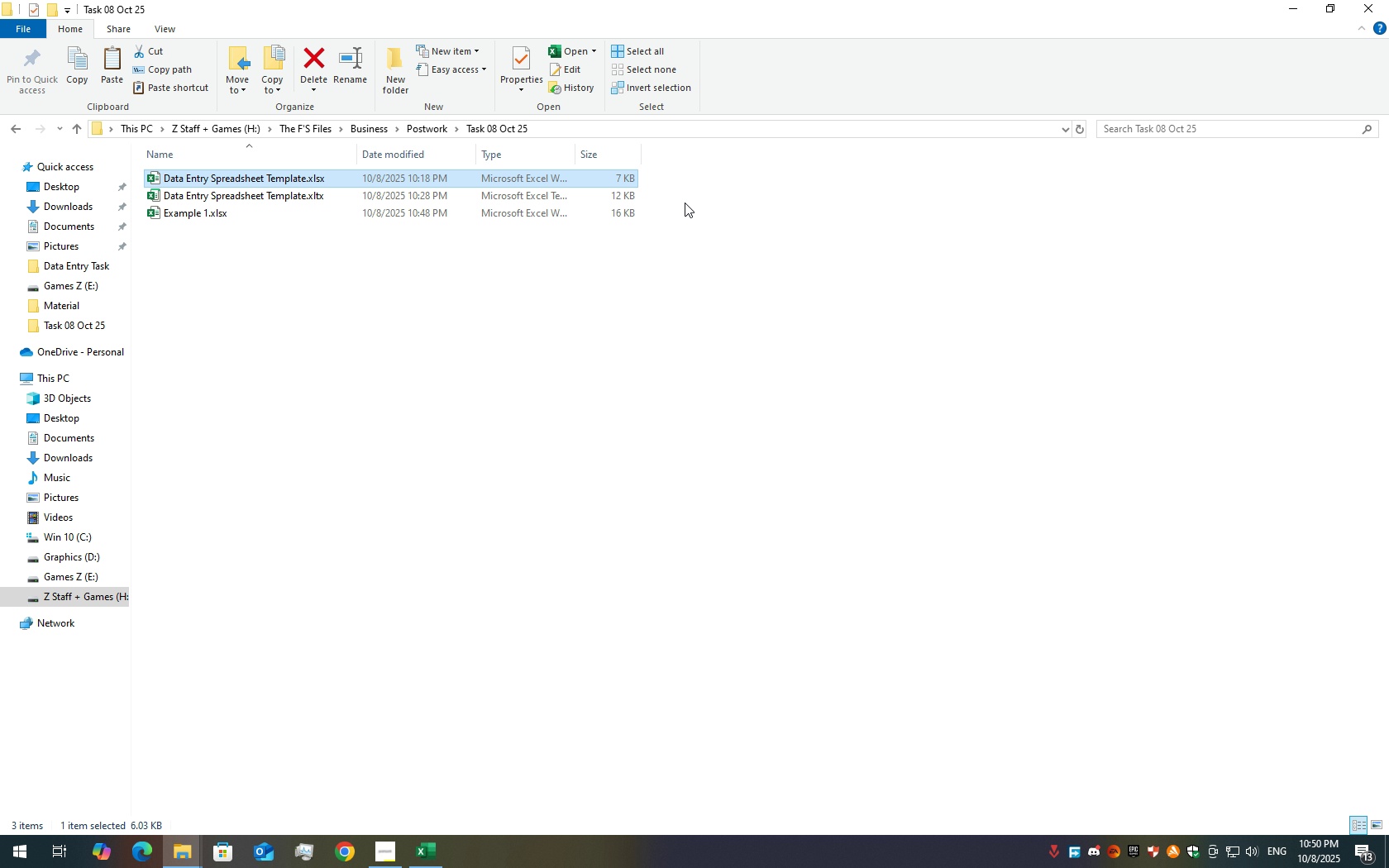 
key(Delete)
 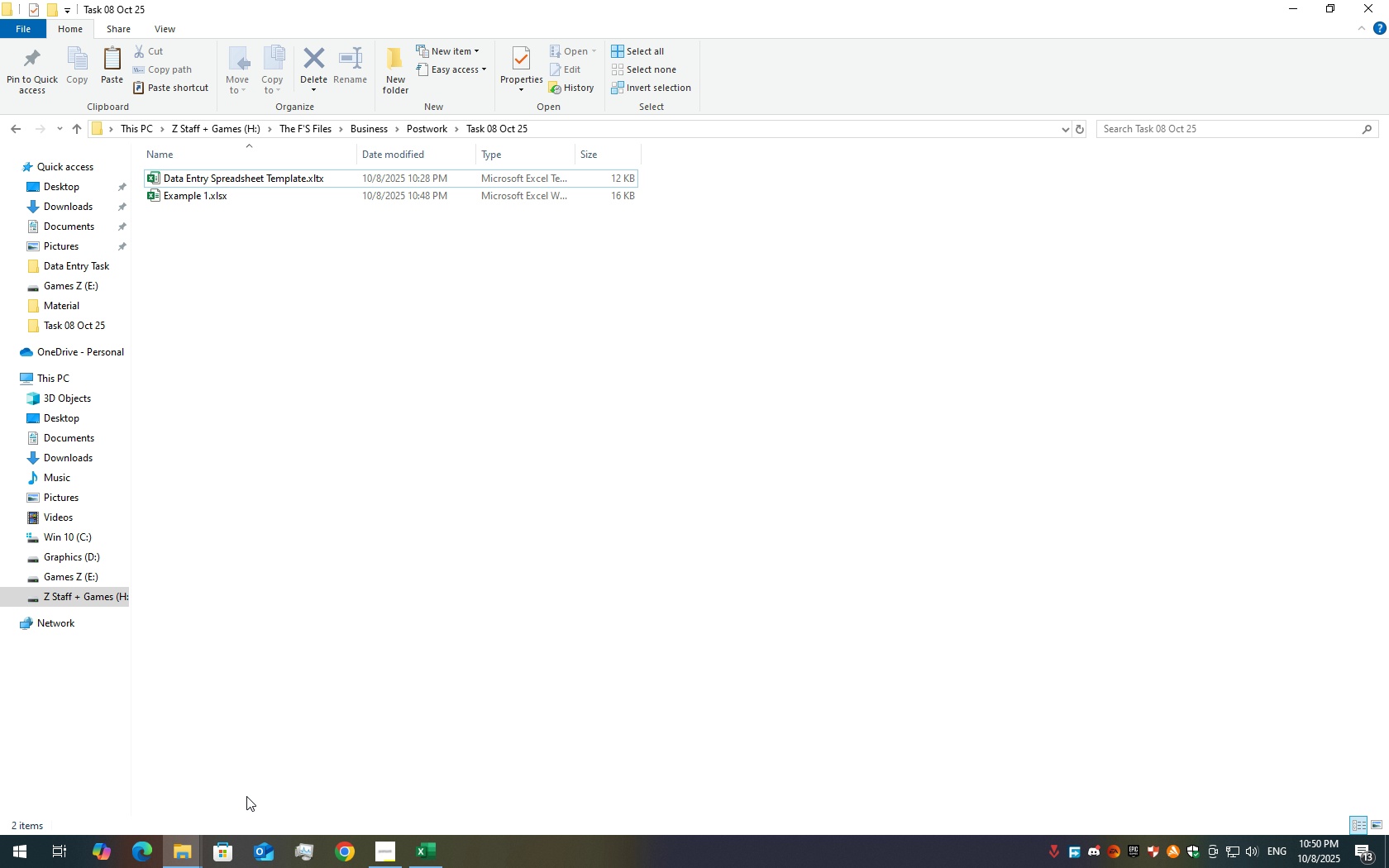 
left_click([385, 837])